 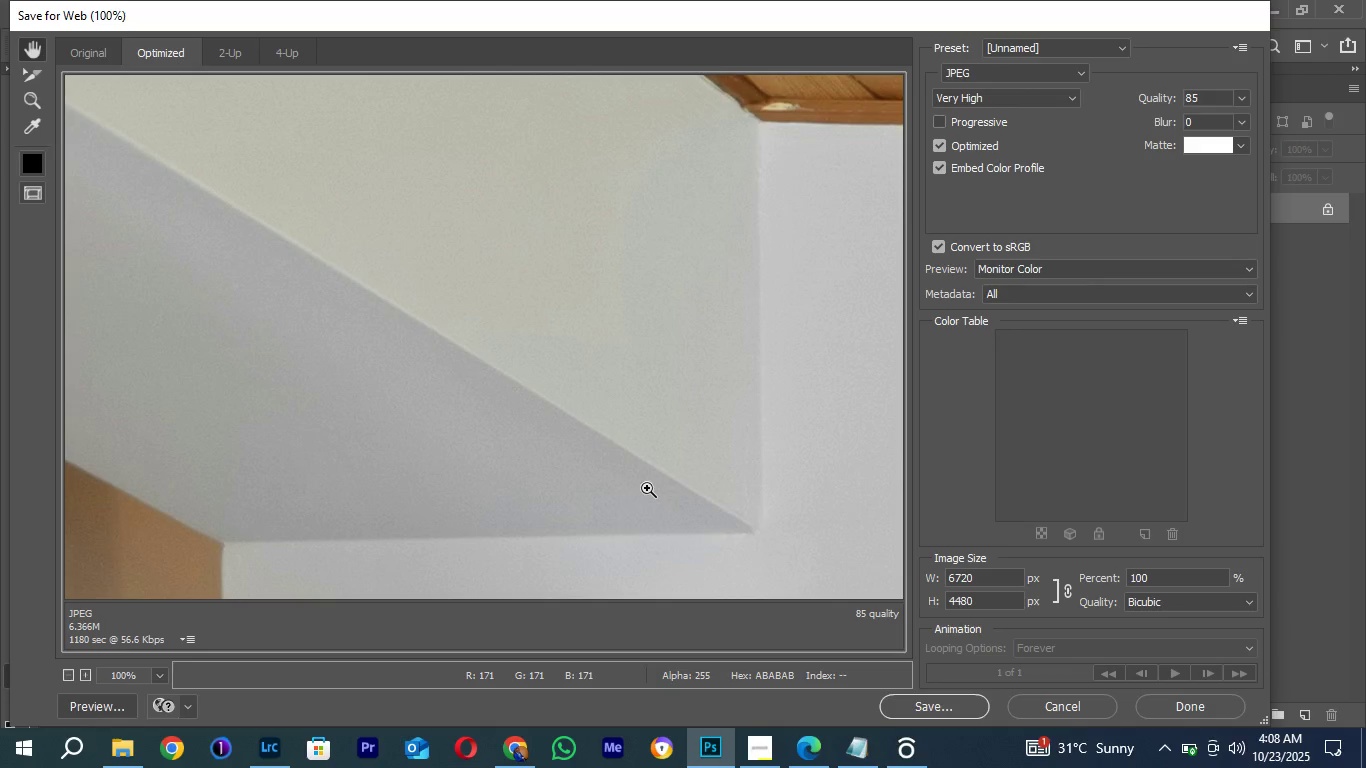 
key(Control+Minus)
 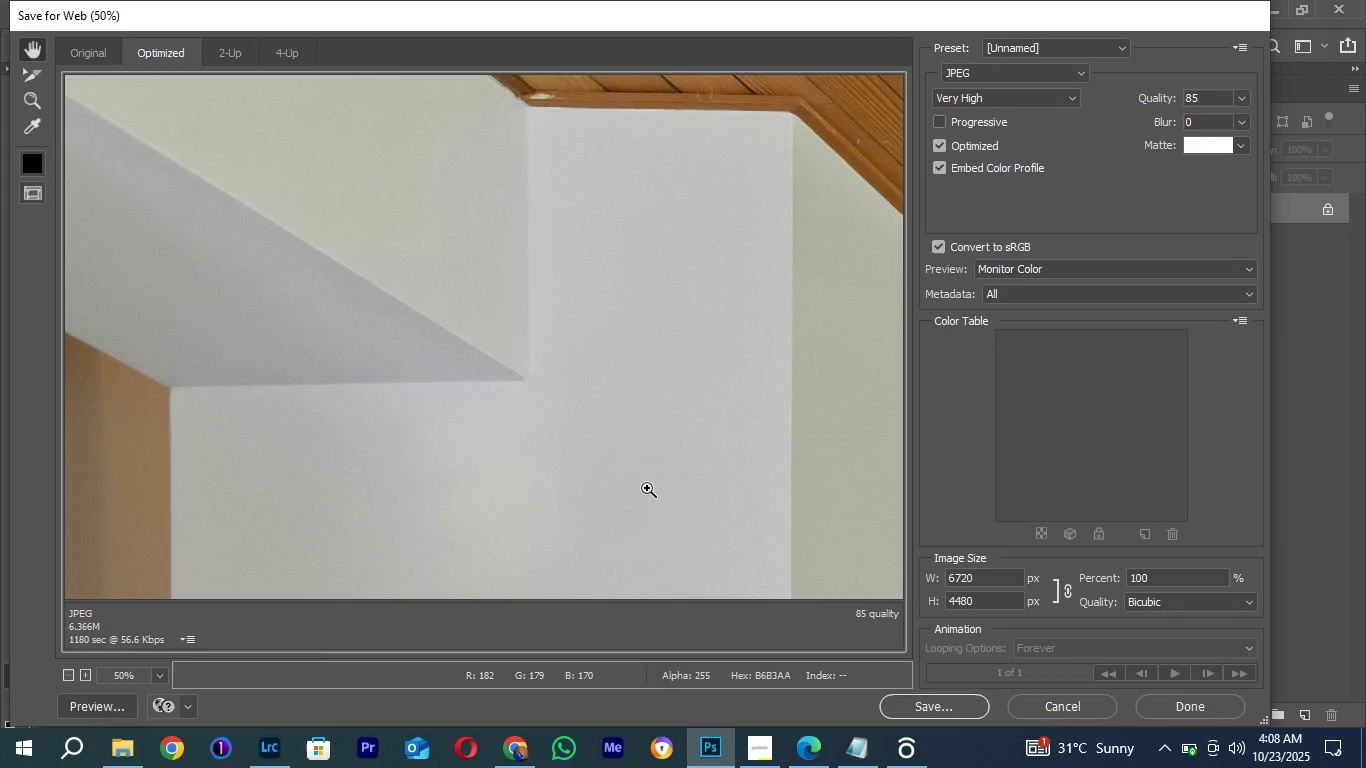 
key(Control+Minus)
 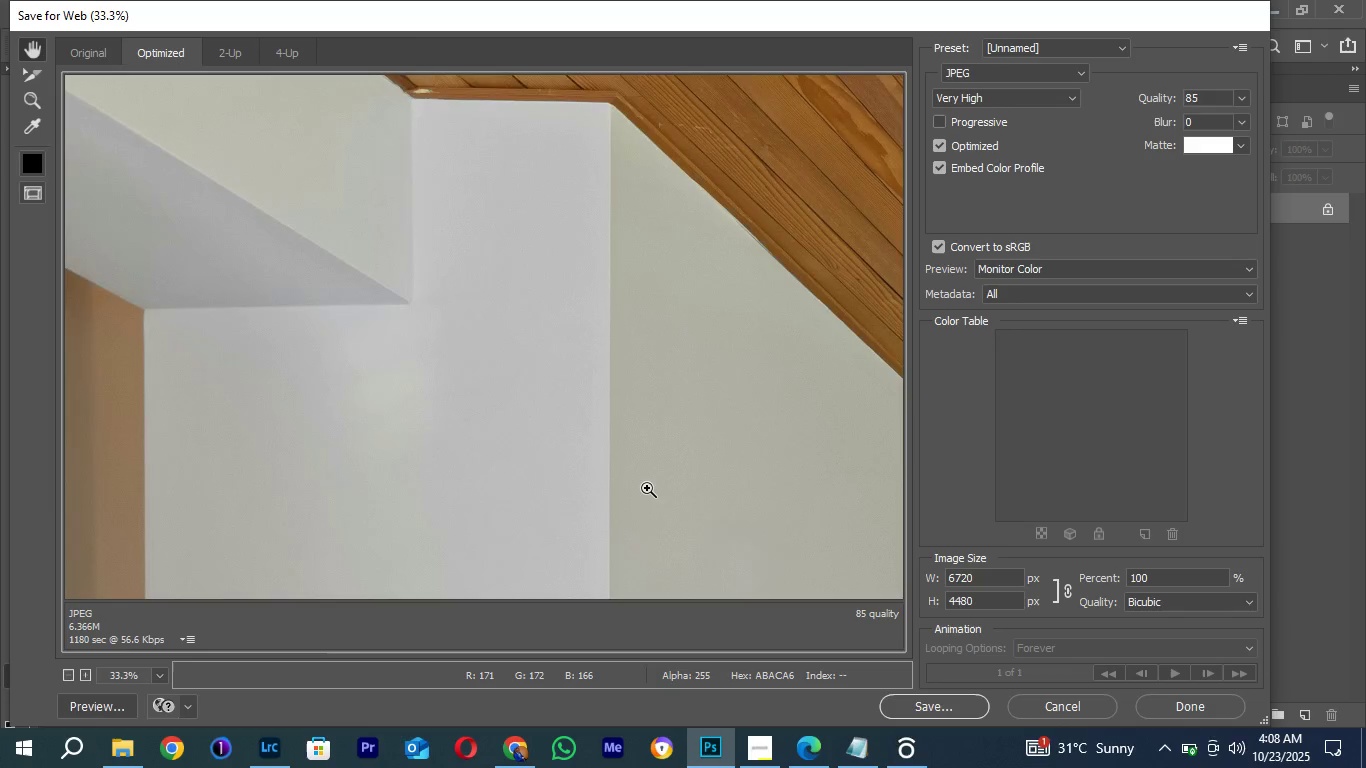 
key(Control+Minus)
 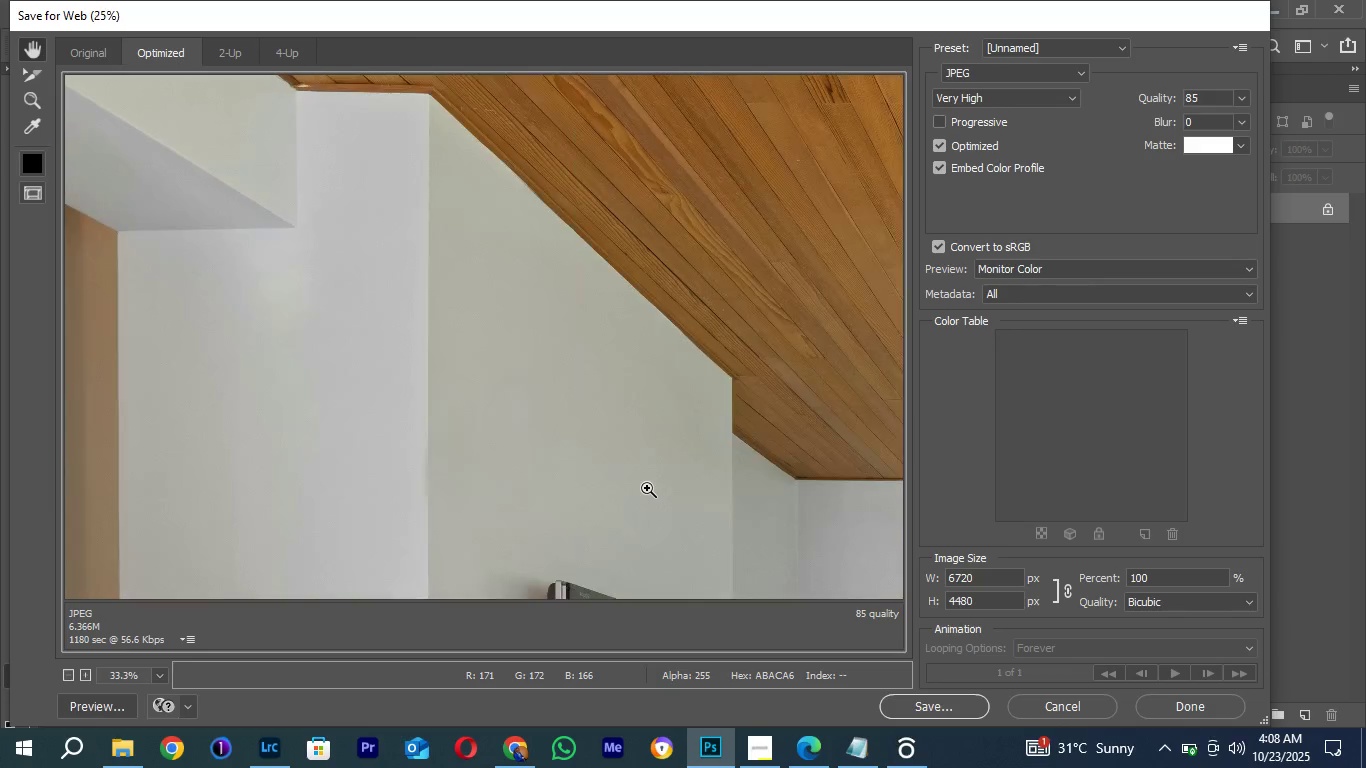 
key(Control+Minus)
 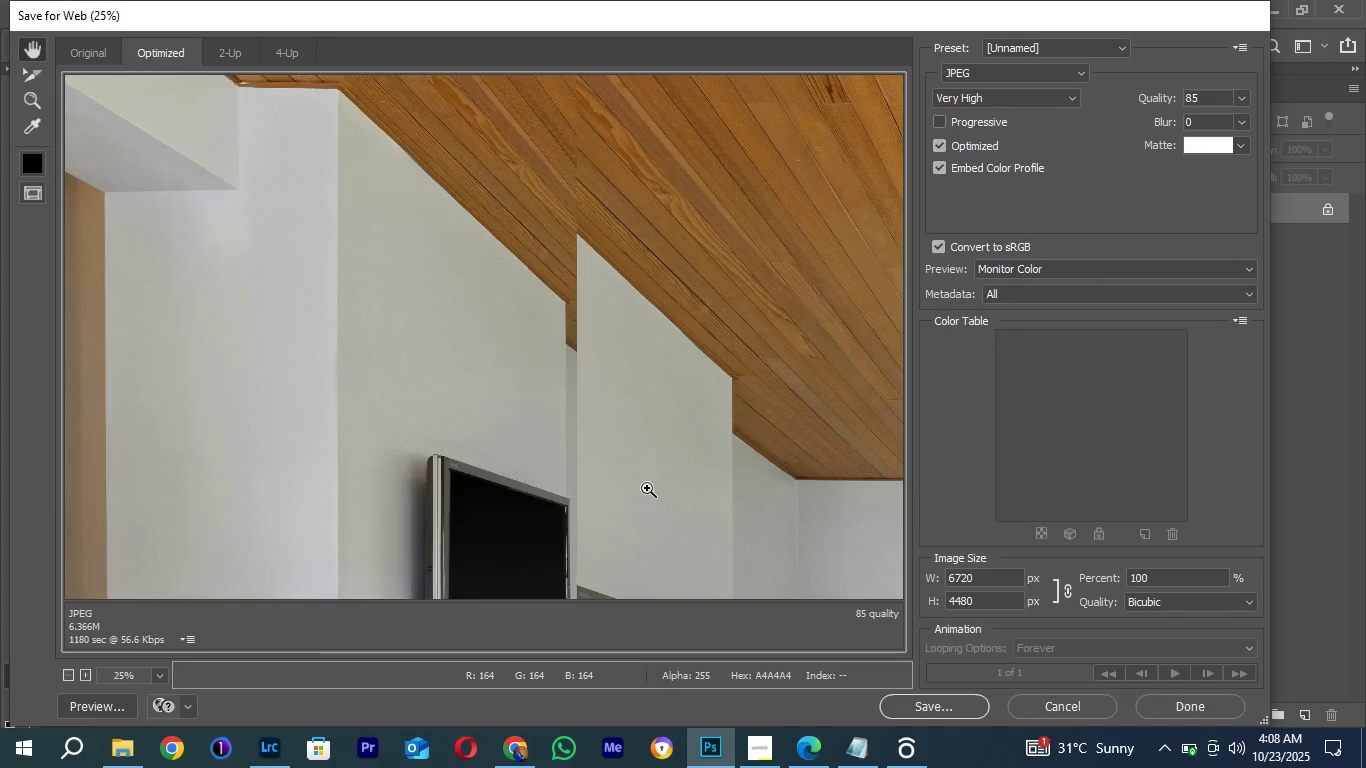 
key(Control+Minus)
 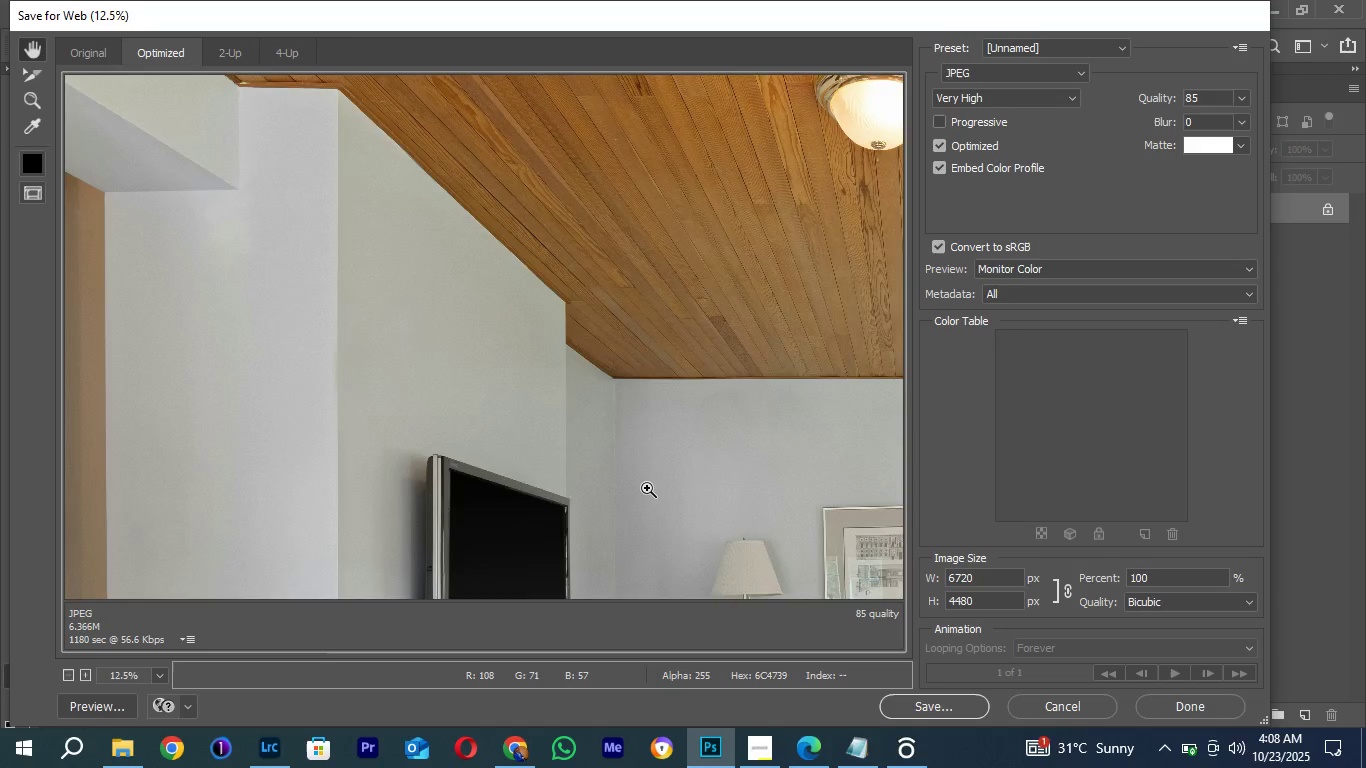 
key(Control+Minus)
 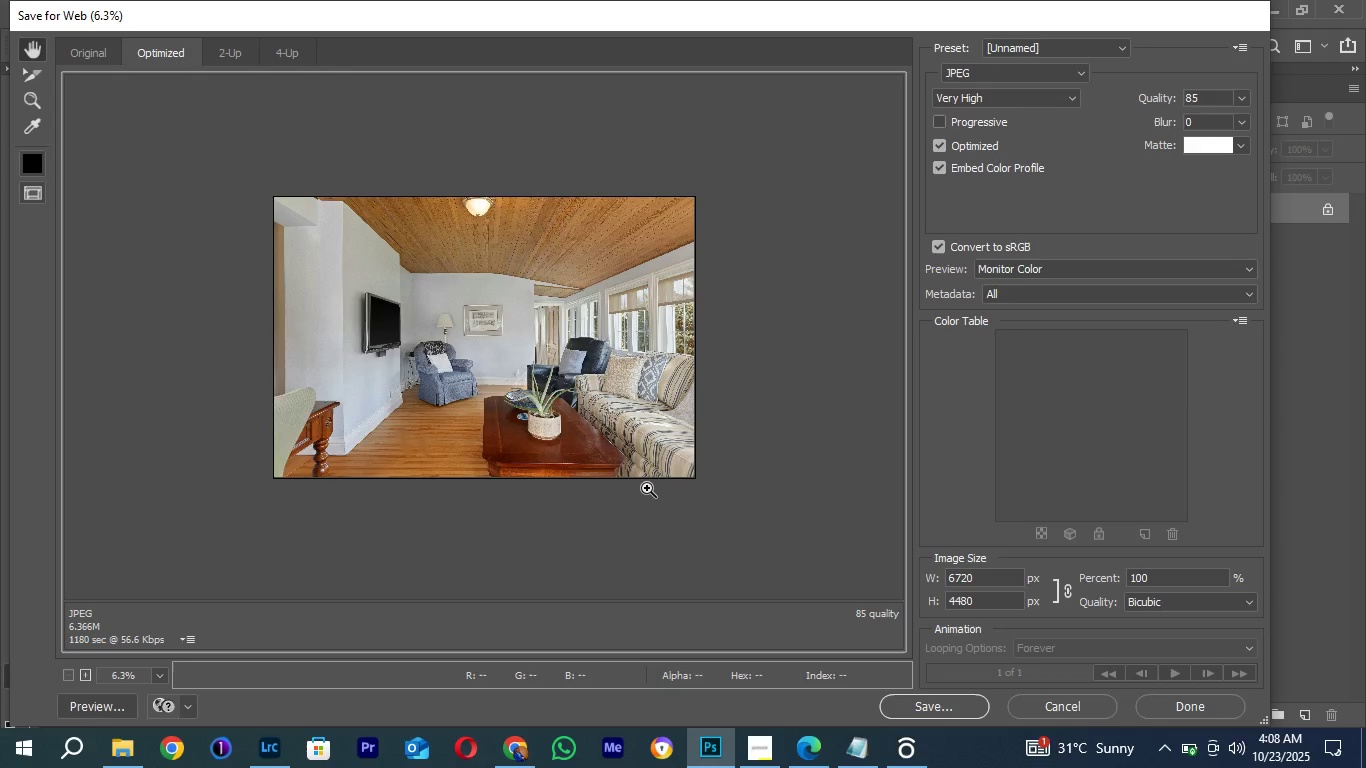 
key(Control+Minus)
 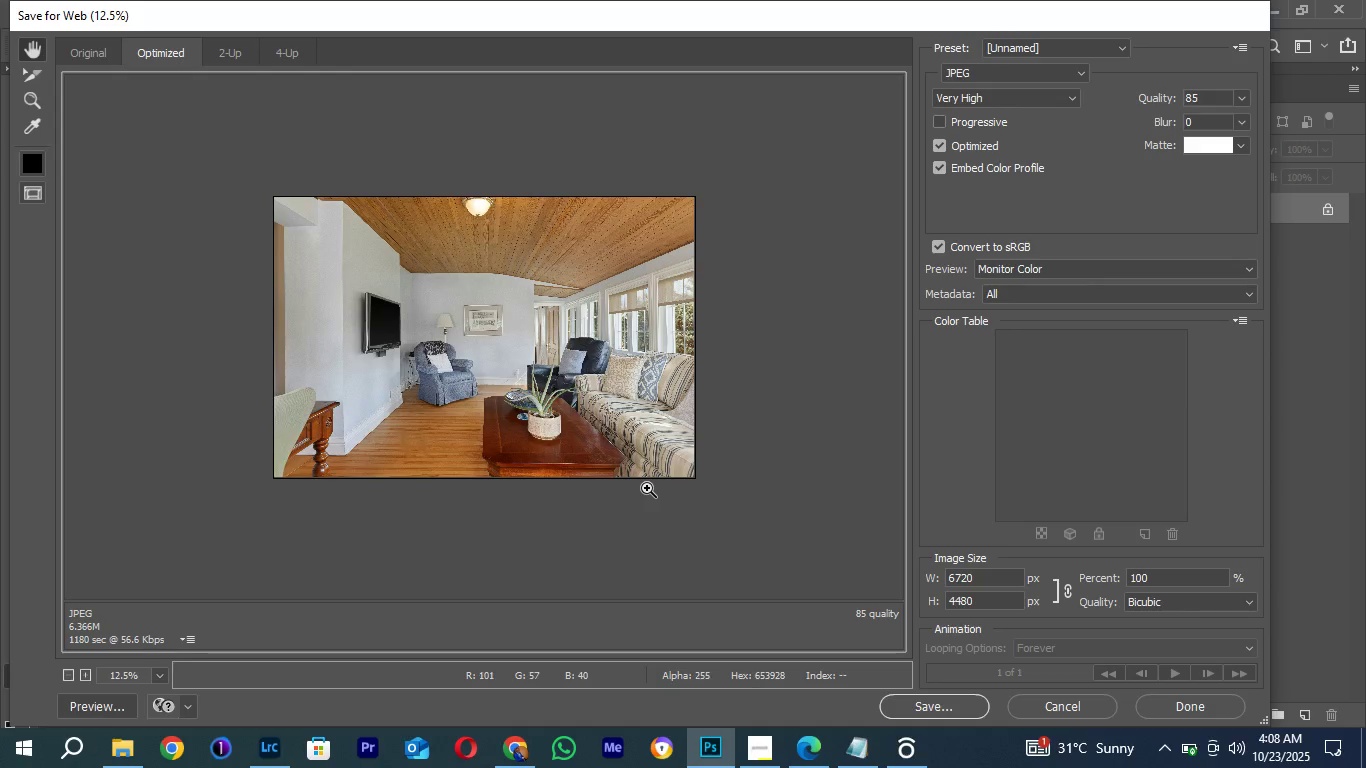 
key(Control+Equal)
 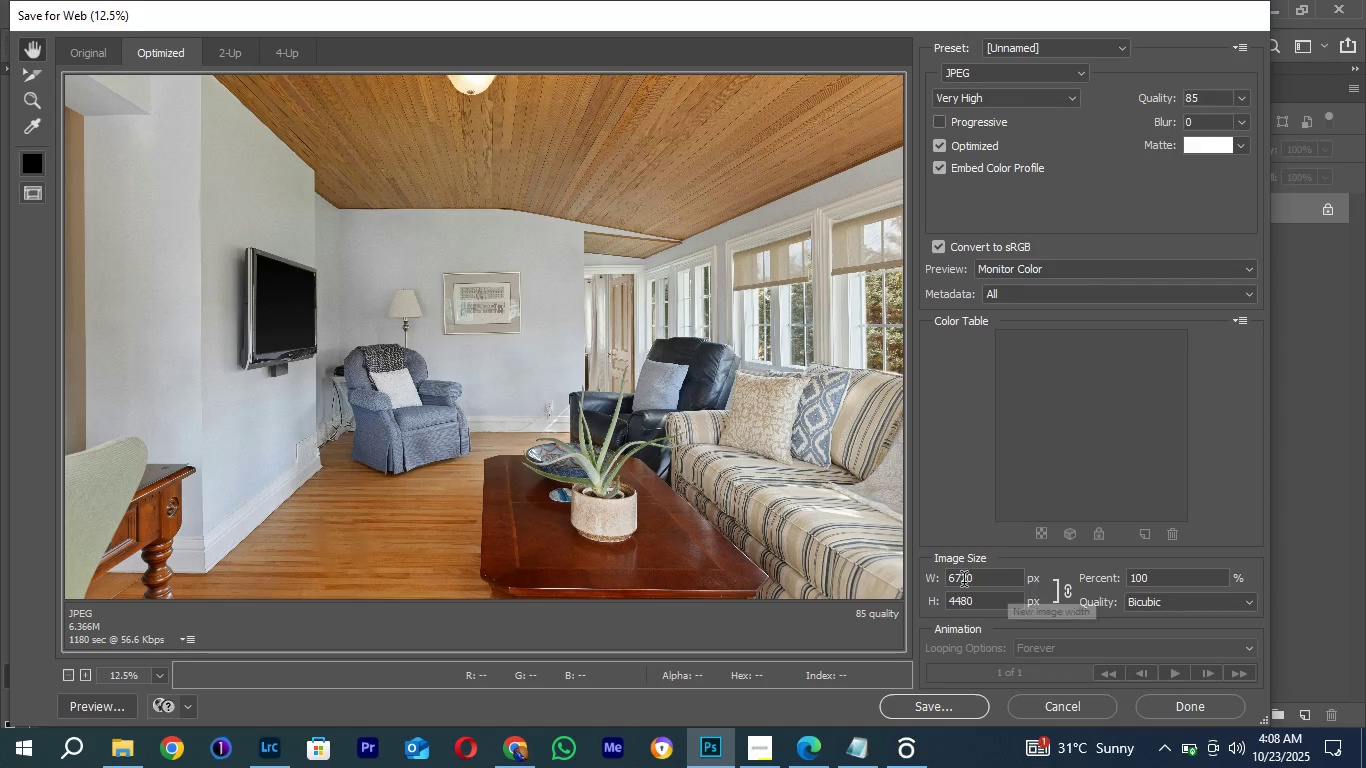 
left_click_drag(start_coordinate=[998, 583], to_coordinate=[854, 591])
 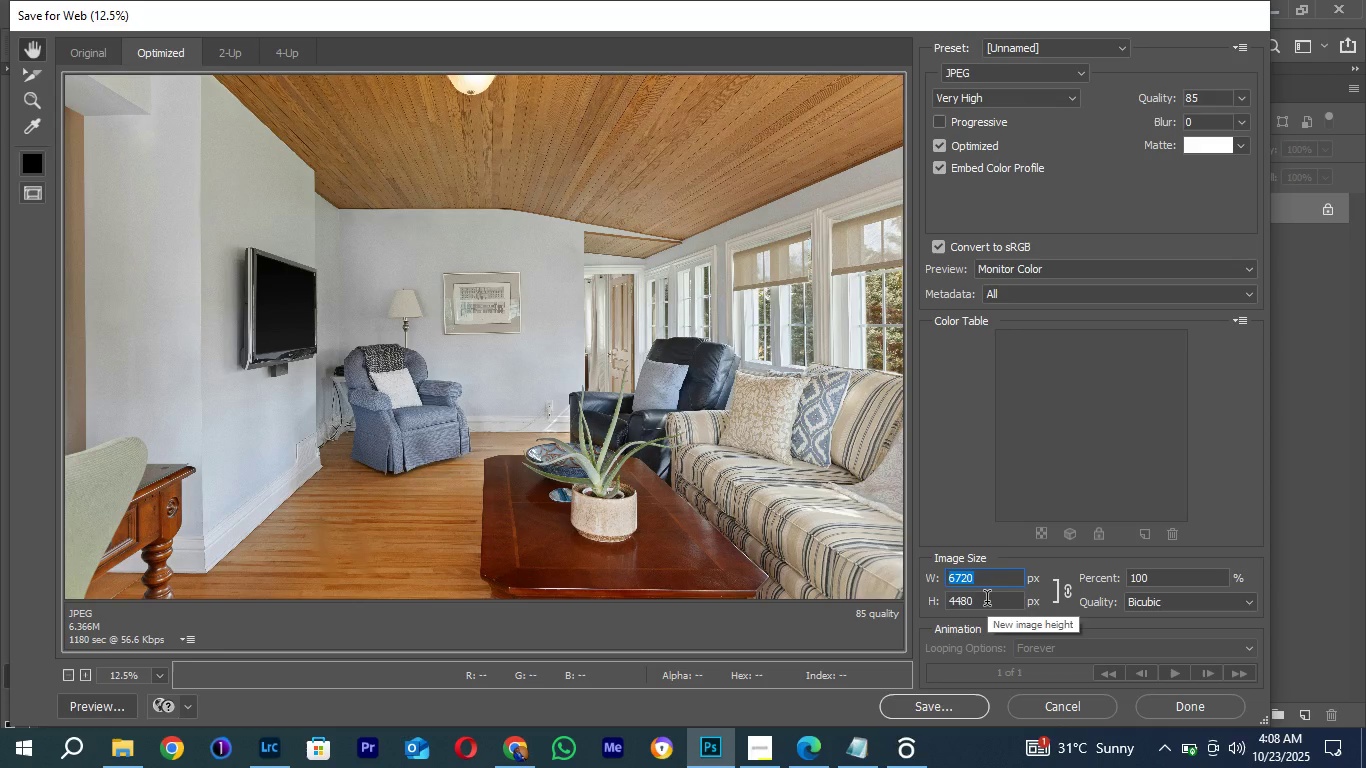 
type(2000)
 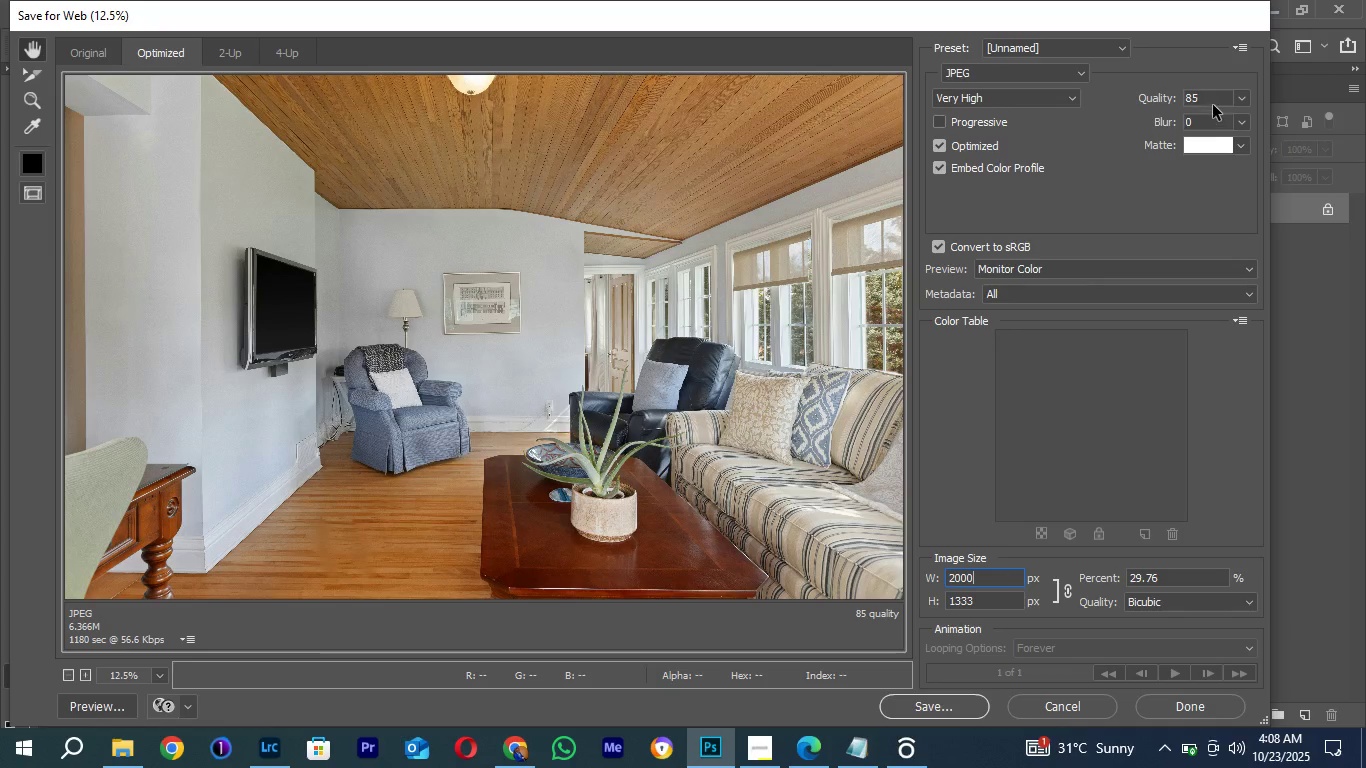 
left_click_drag(start_coordinate=[1213, 101], to_coordinate=[1164, 106])
 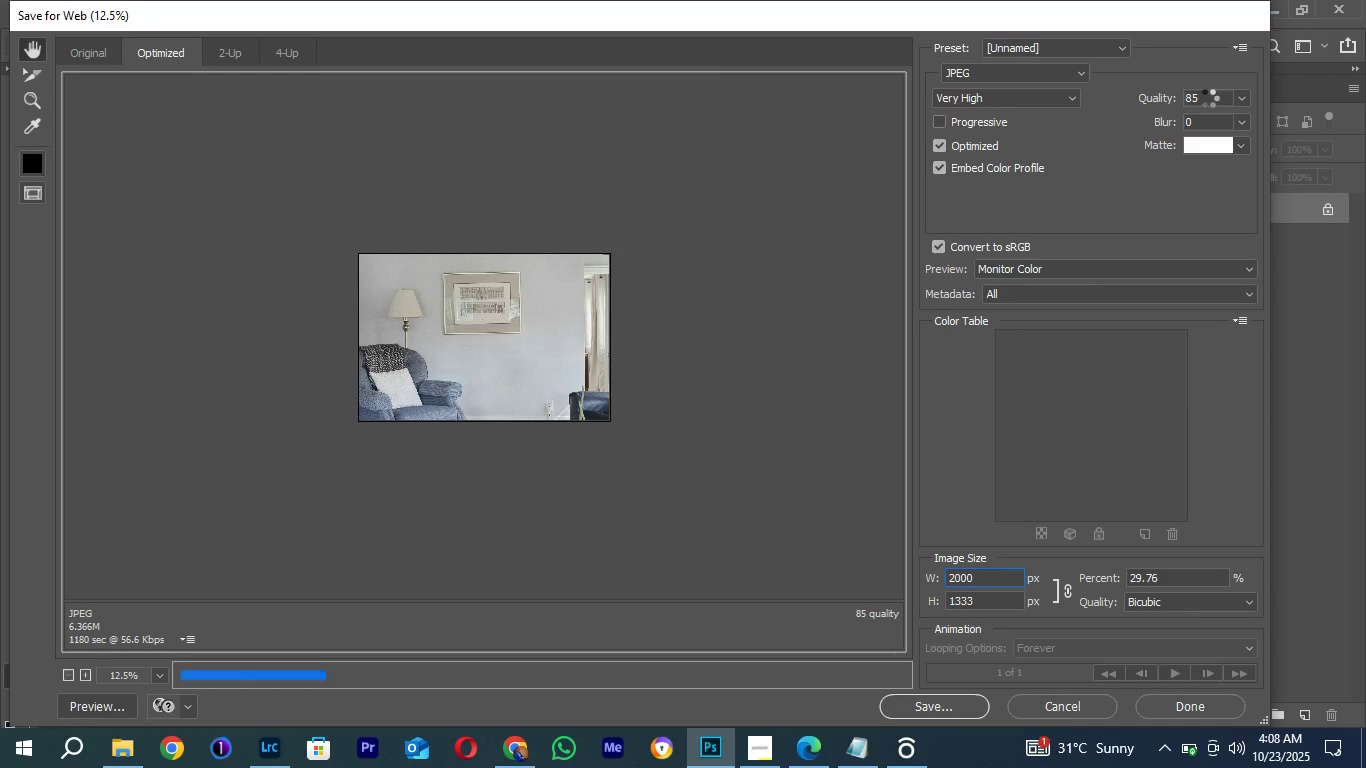 
left_click_drag(start_coordinate=[1210, 98], to_coordinate=[1194, 98])
 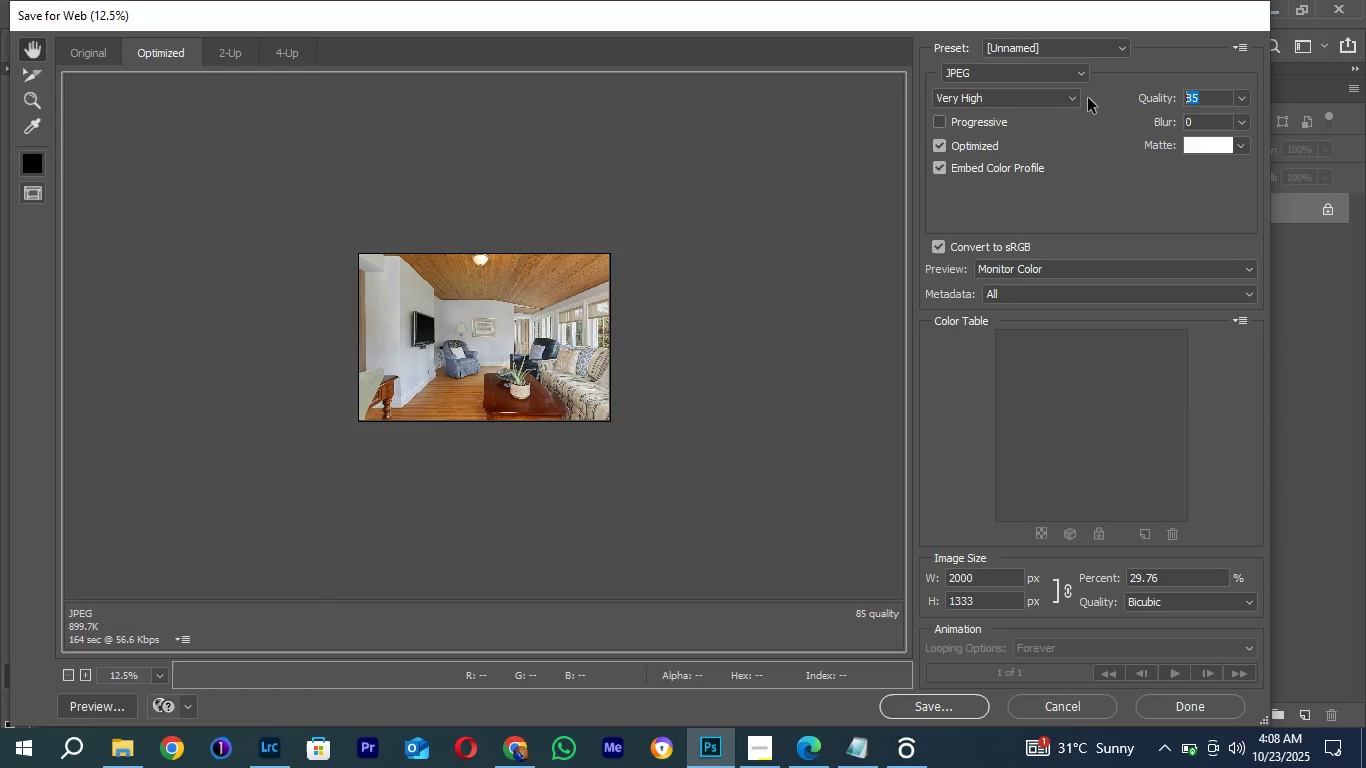 
left_click_drag(start_coordinate=[1222, 98], to_coordinate=[1087, 98])
 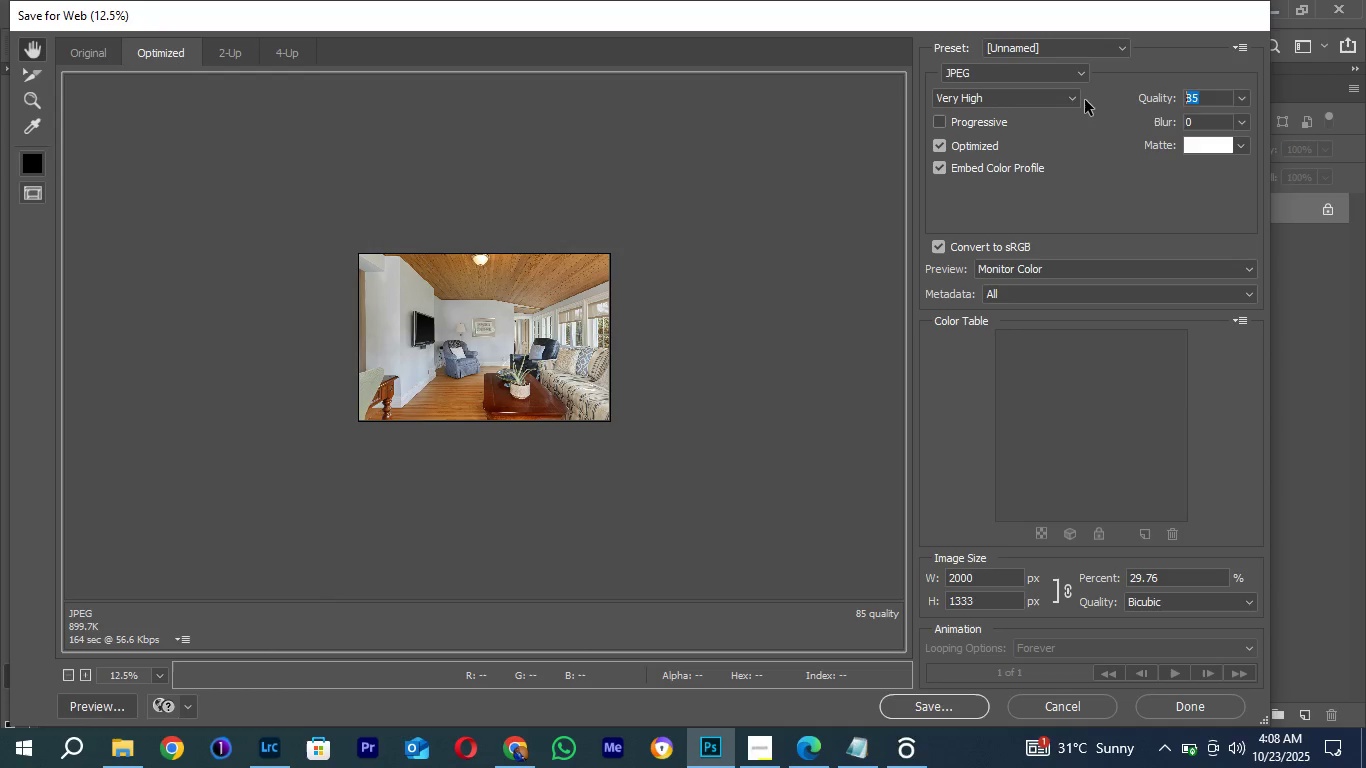 
type(80)
 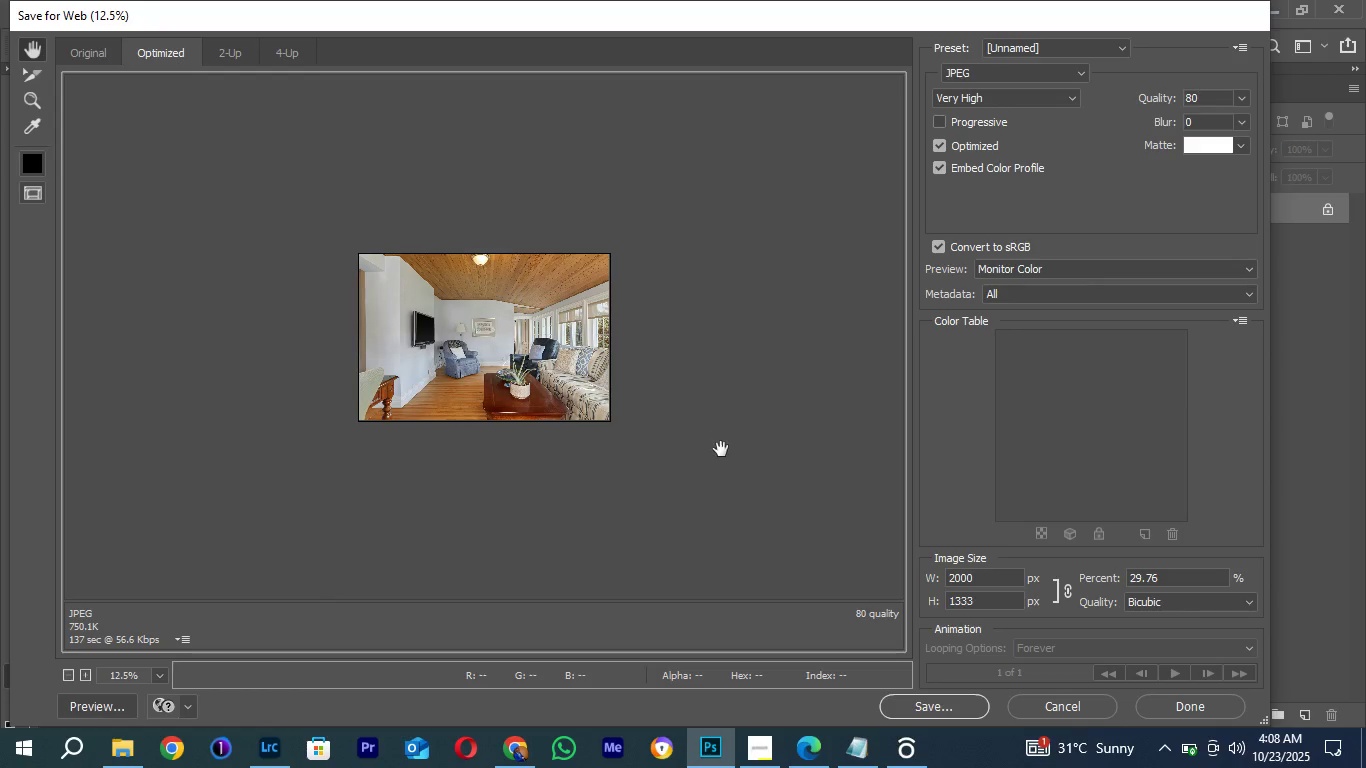 
left_click([672, 388])
 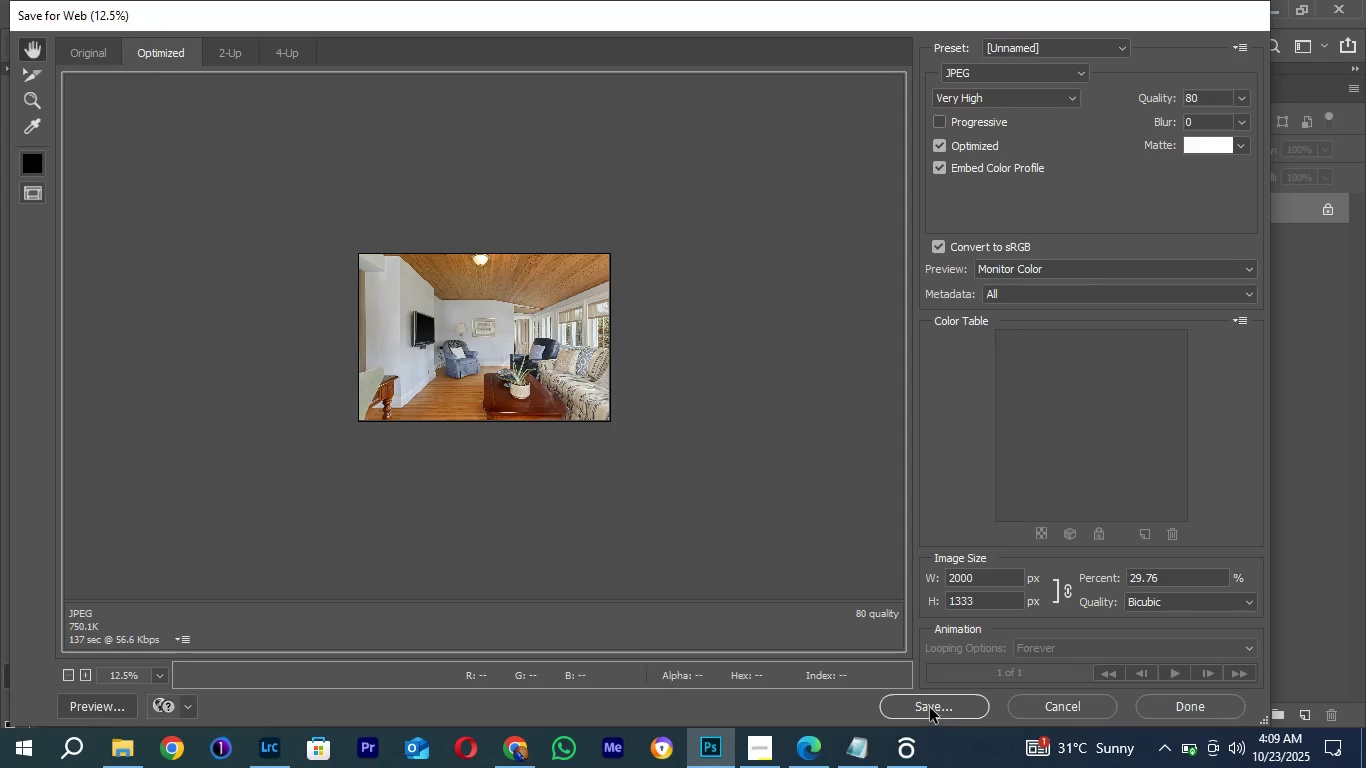 
left_click([927, 705])
 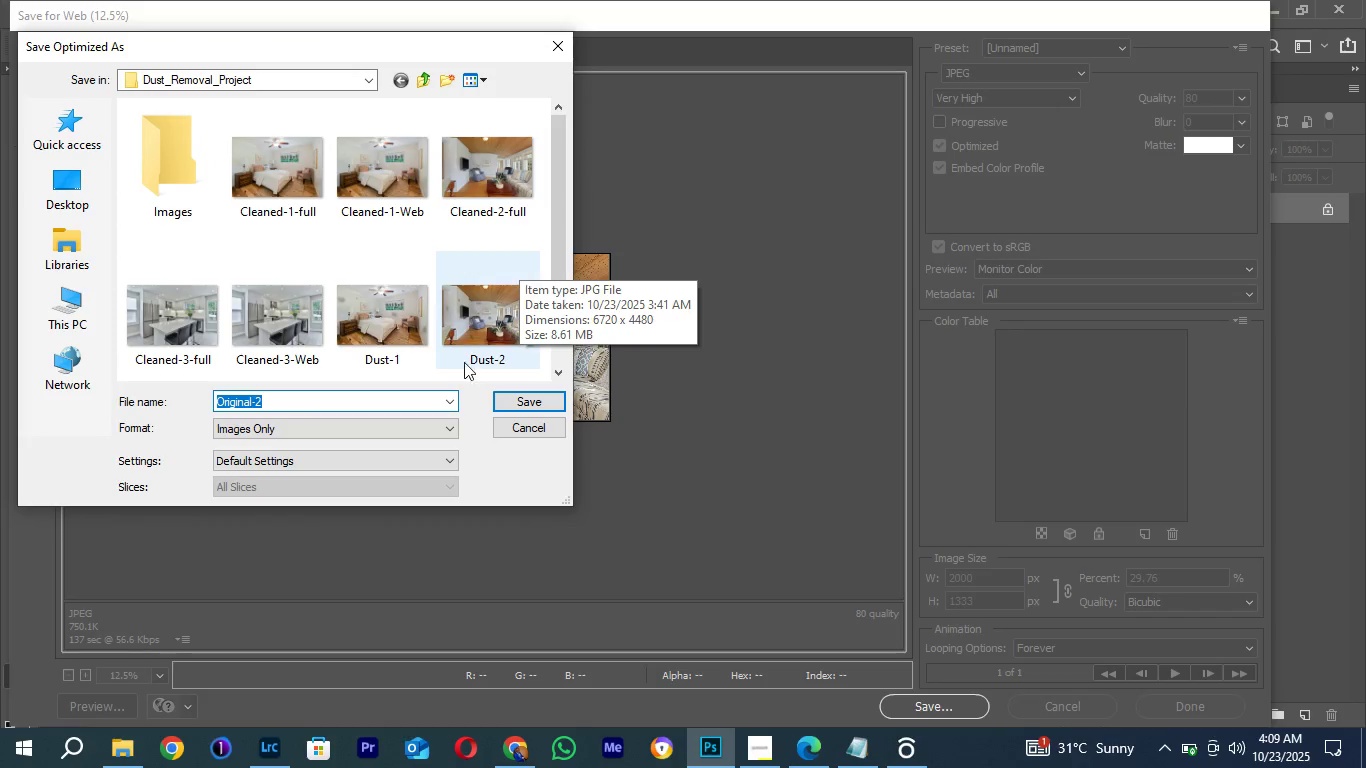 
left_click([378, 179])
 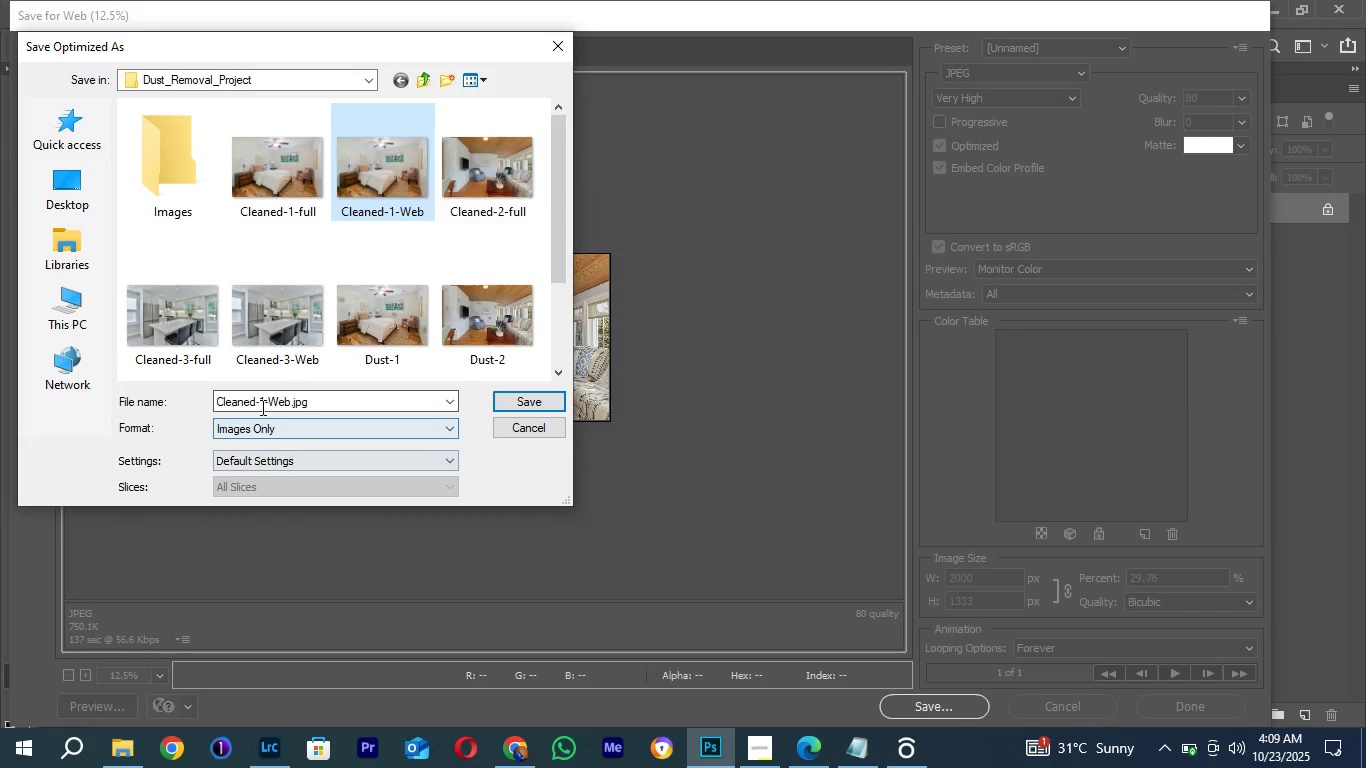 
double_click([264, 399])
 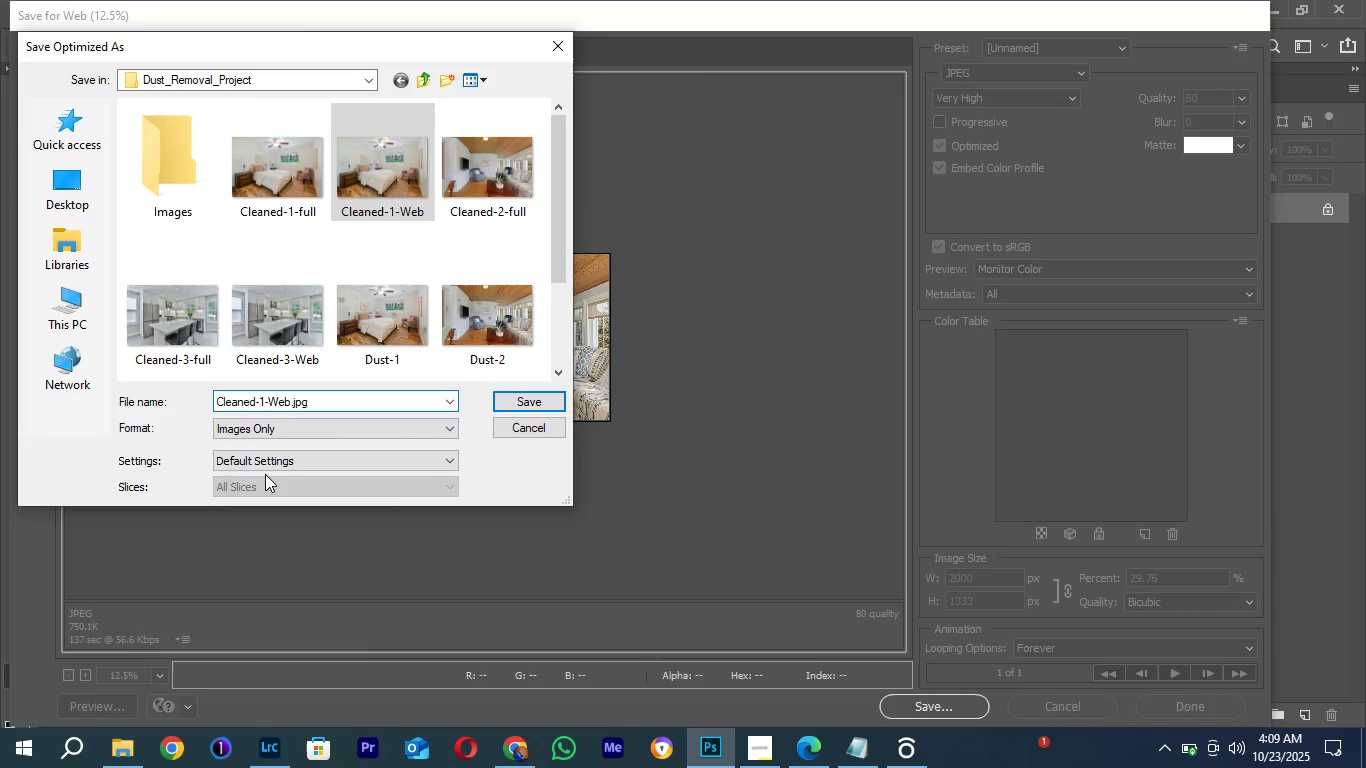 
key(Backspace)
 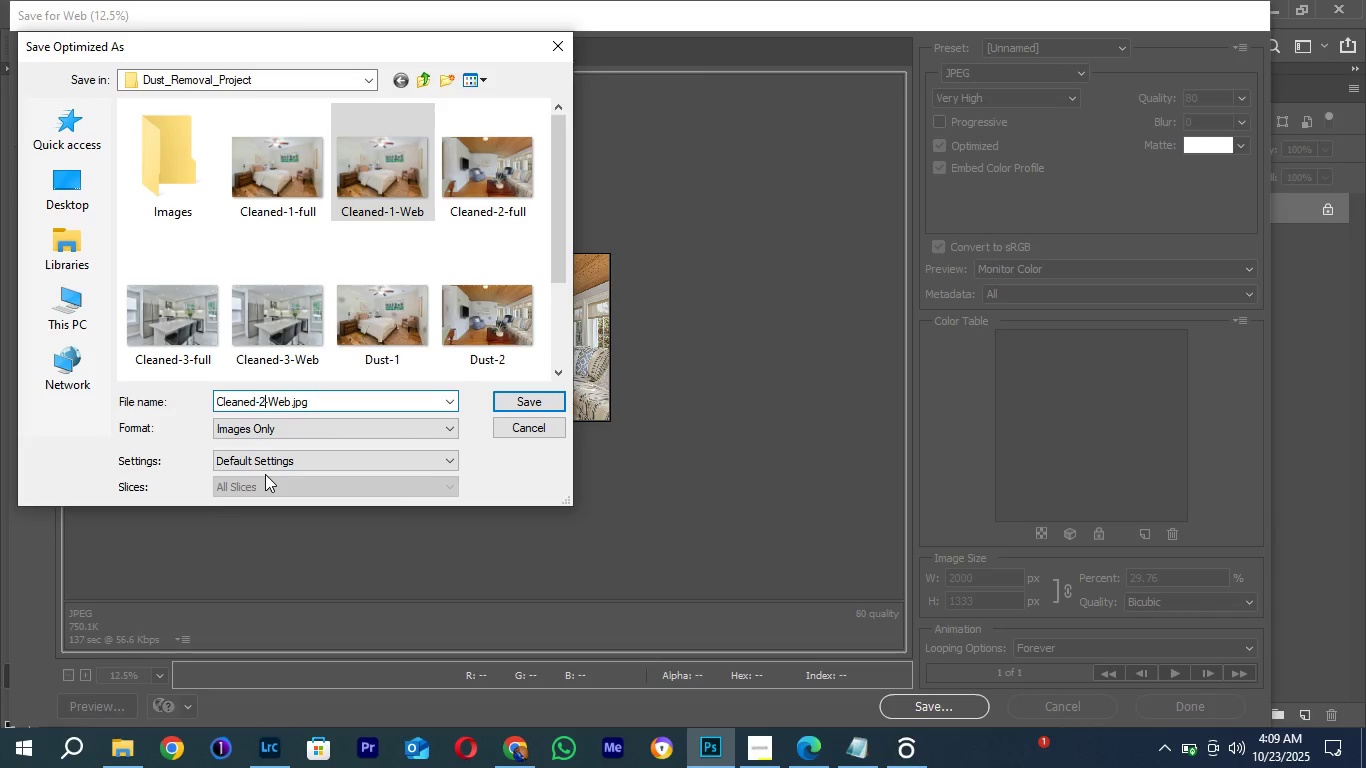 
key(2)
 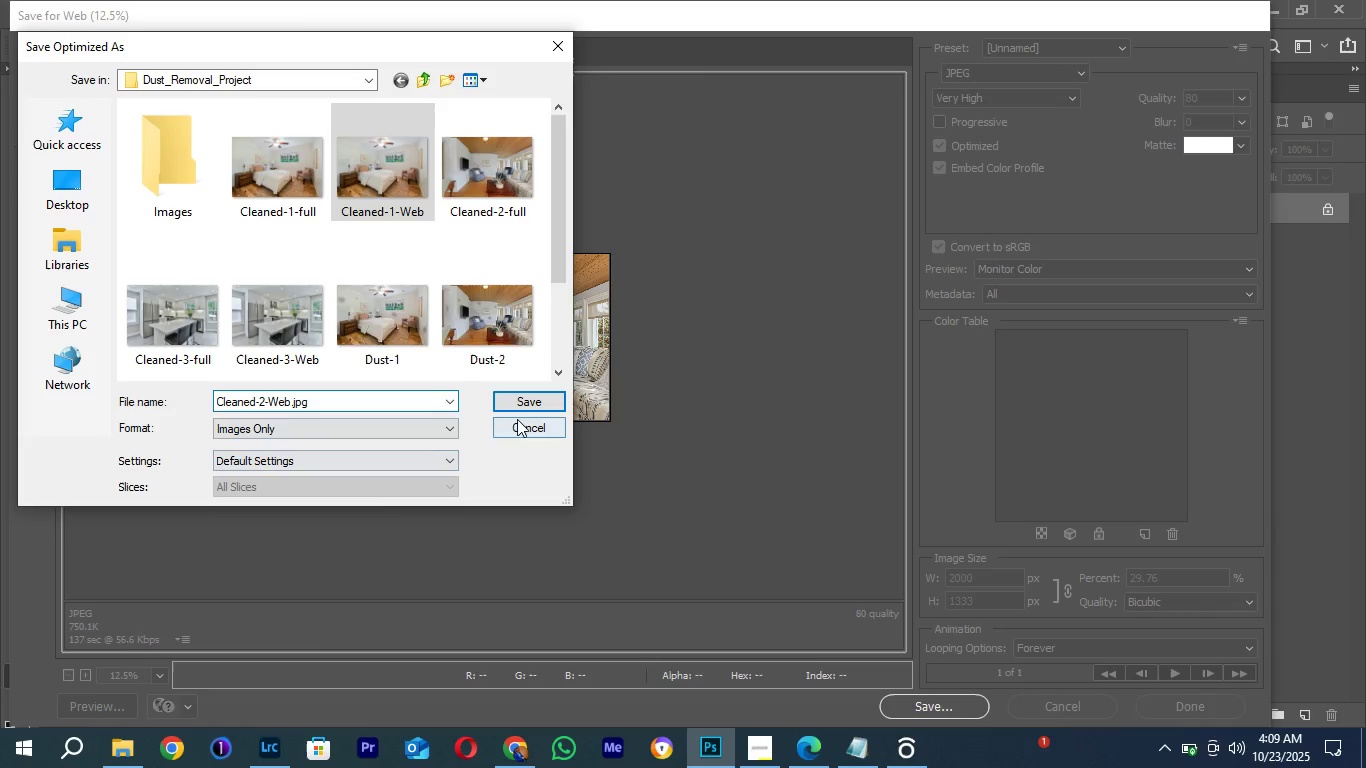 
left_click([517, 405])
 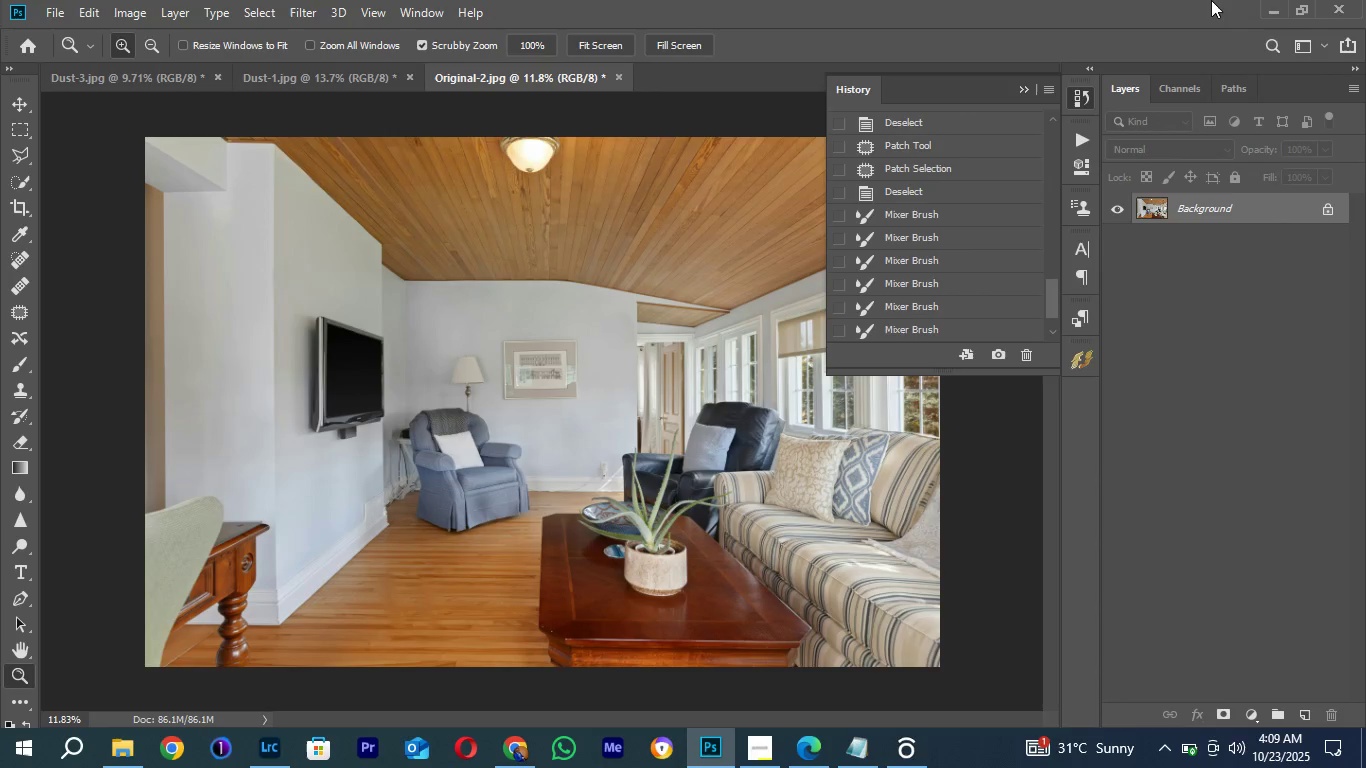 
left_click([1276, 16])
 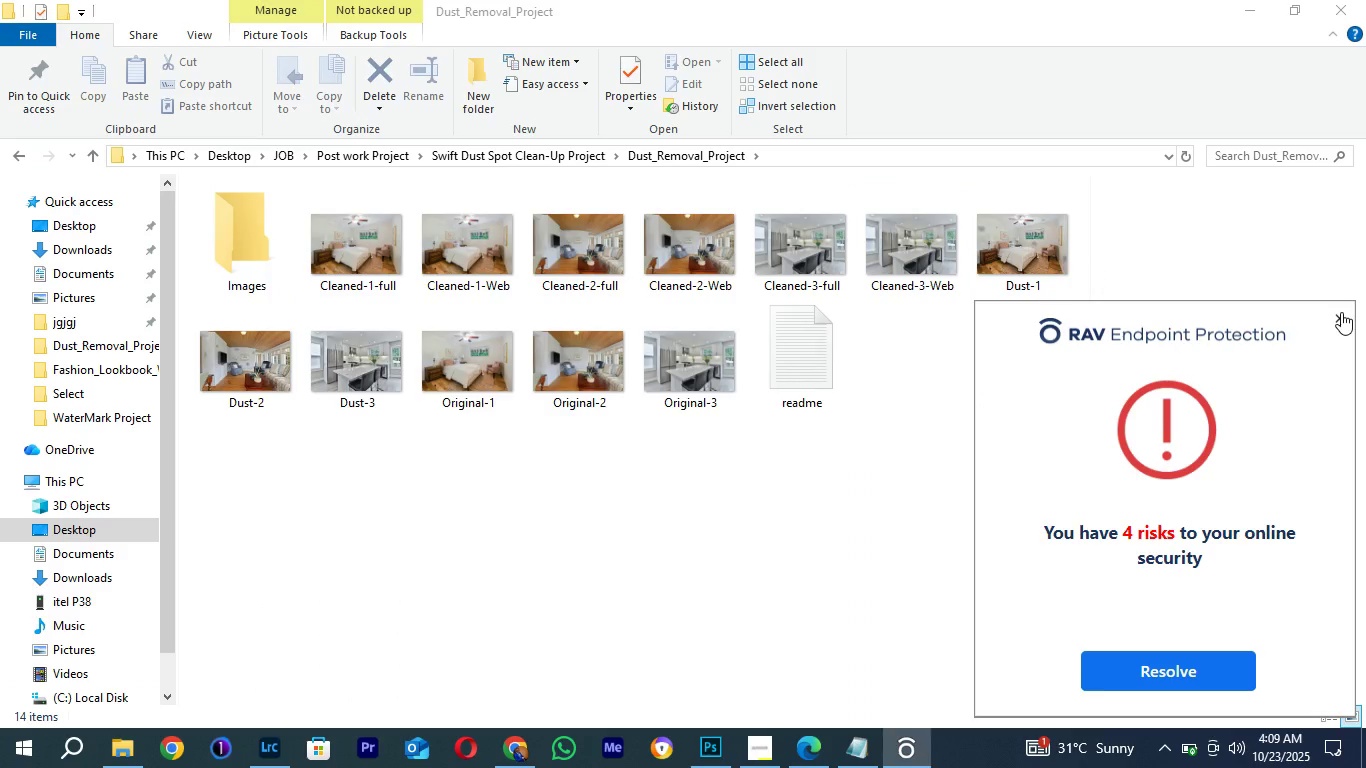 
left_click([1341, 312])
 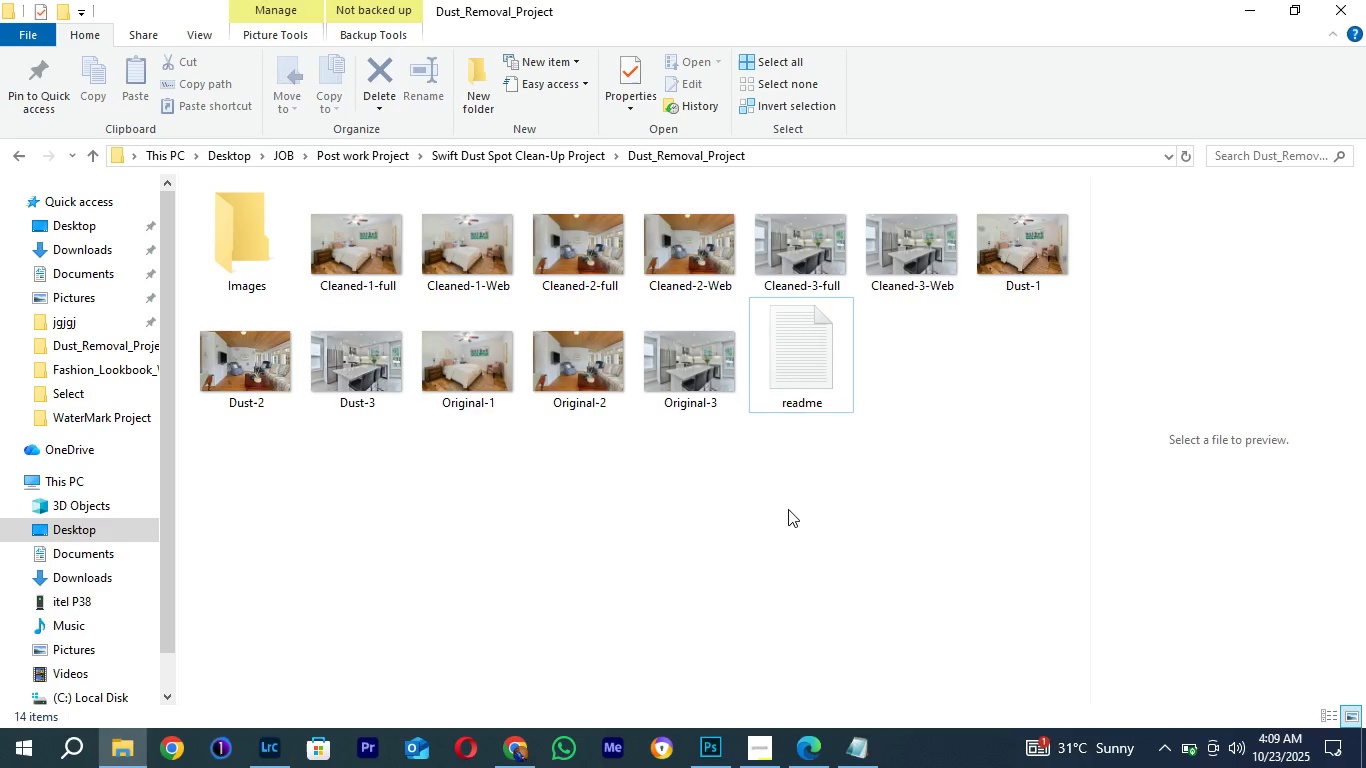 
left_click([481, 574])
 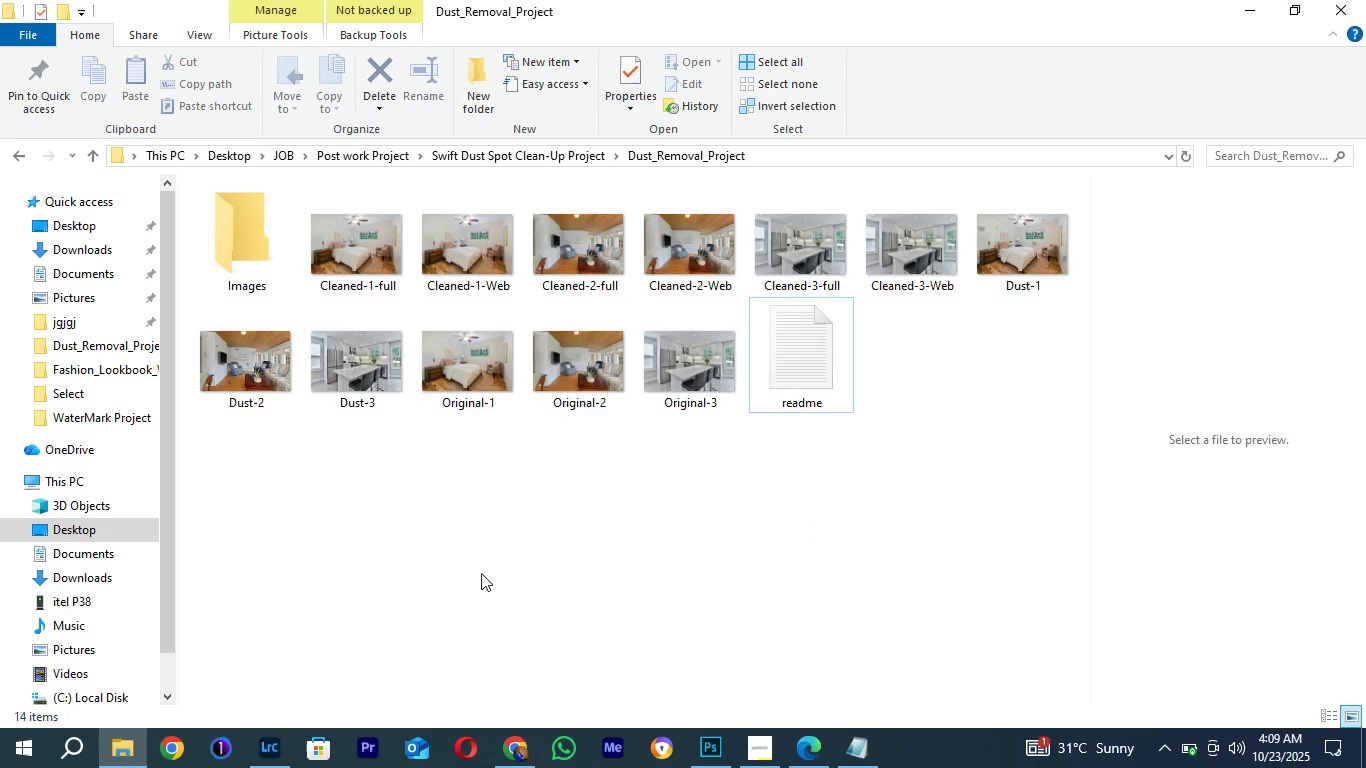 
right_click([481, 574])
 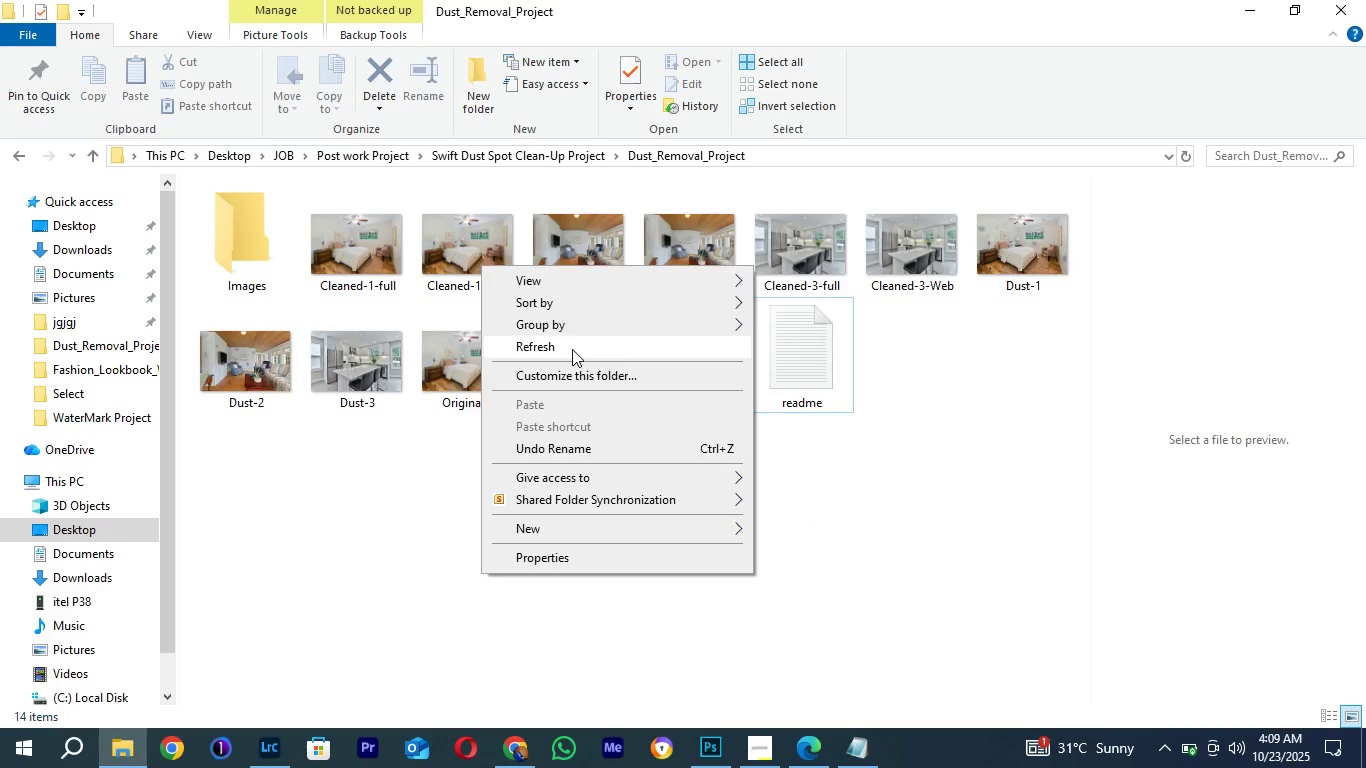 
left_click([572, 349])
 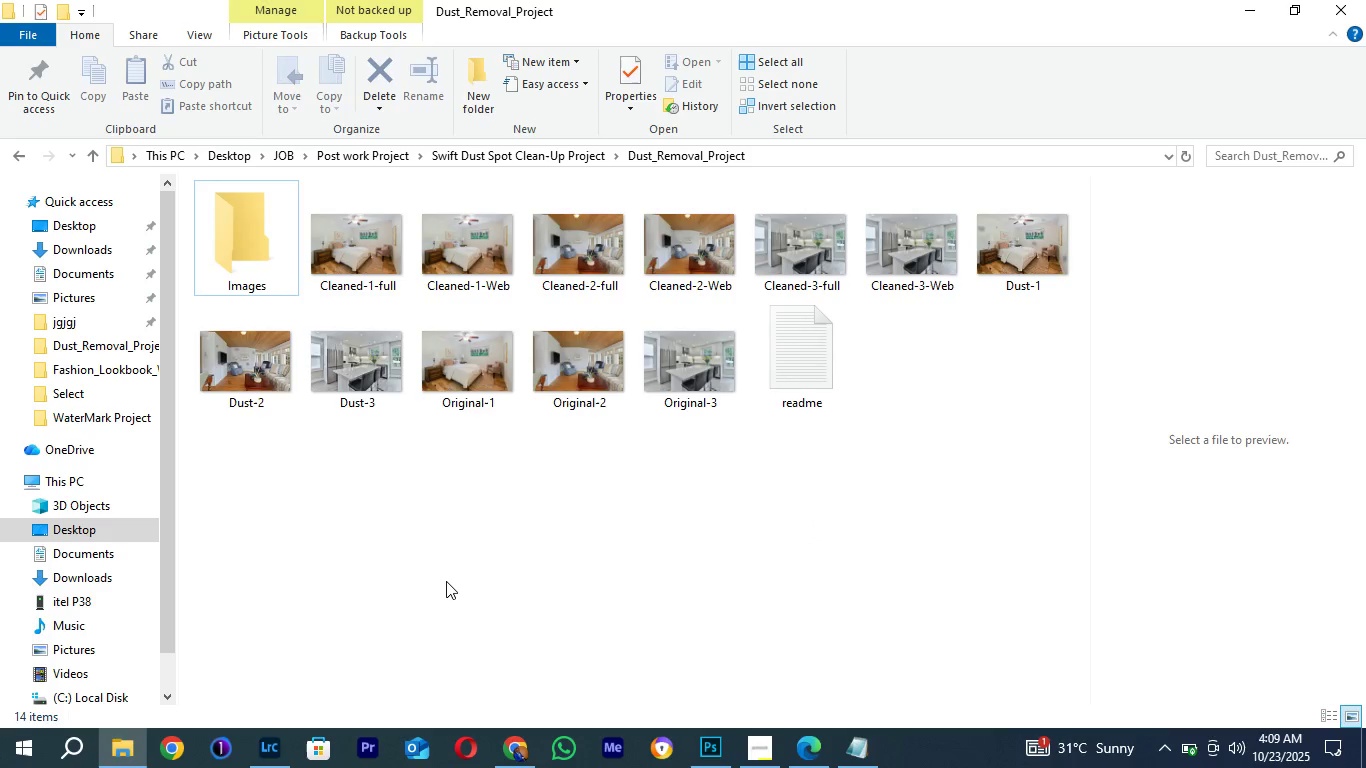 
right_click([446, 581])
 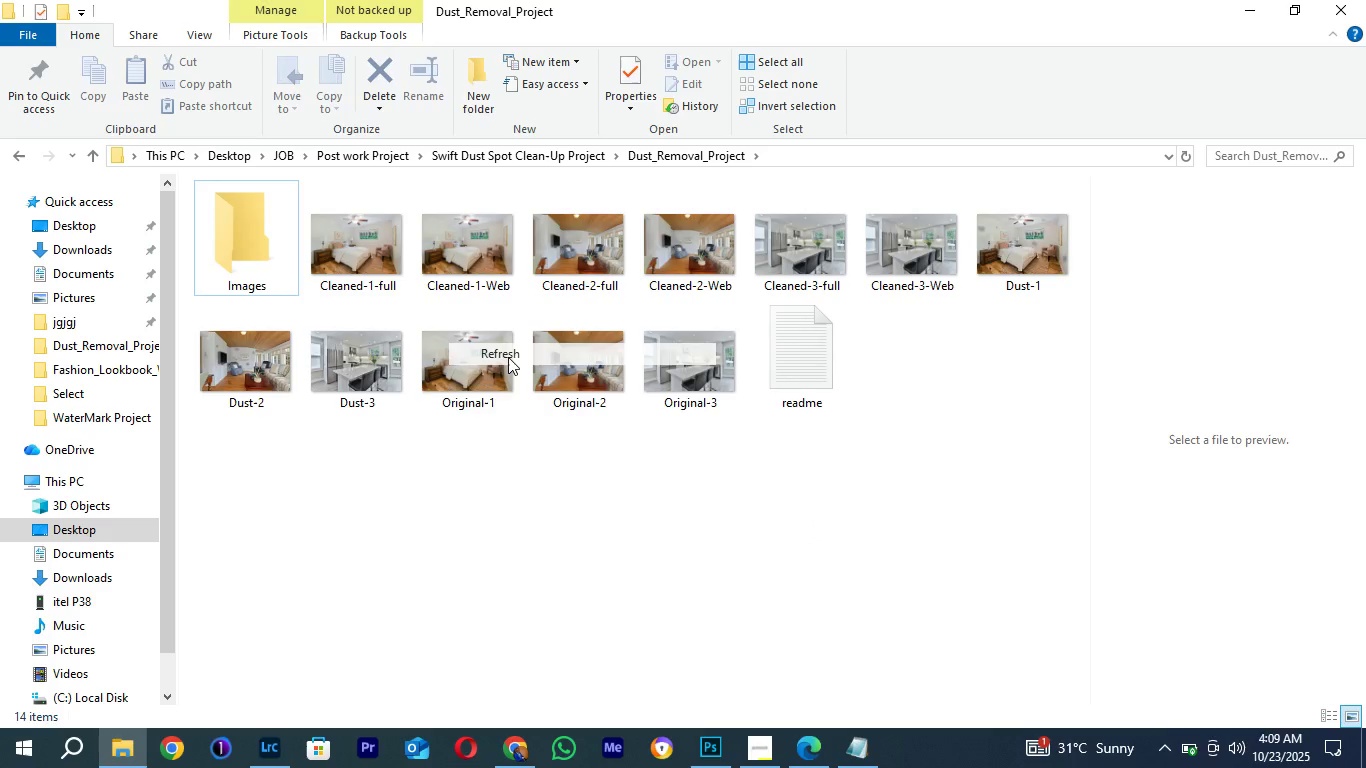 
left_click([508, 357])
 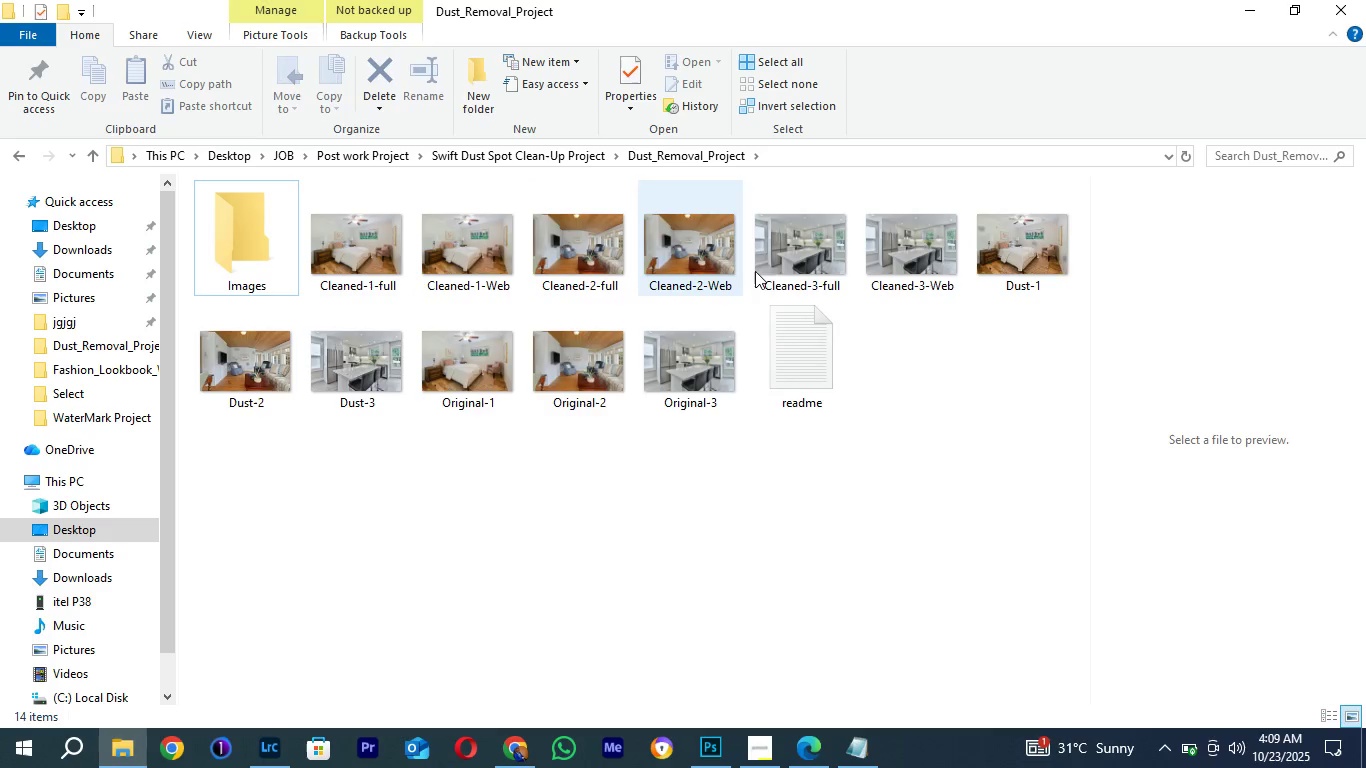 
wait(10.57)
 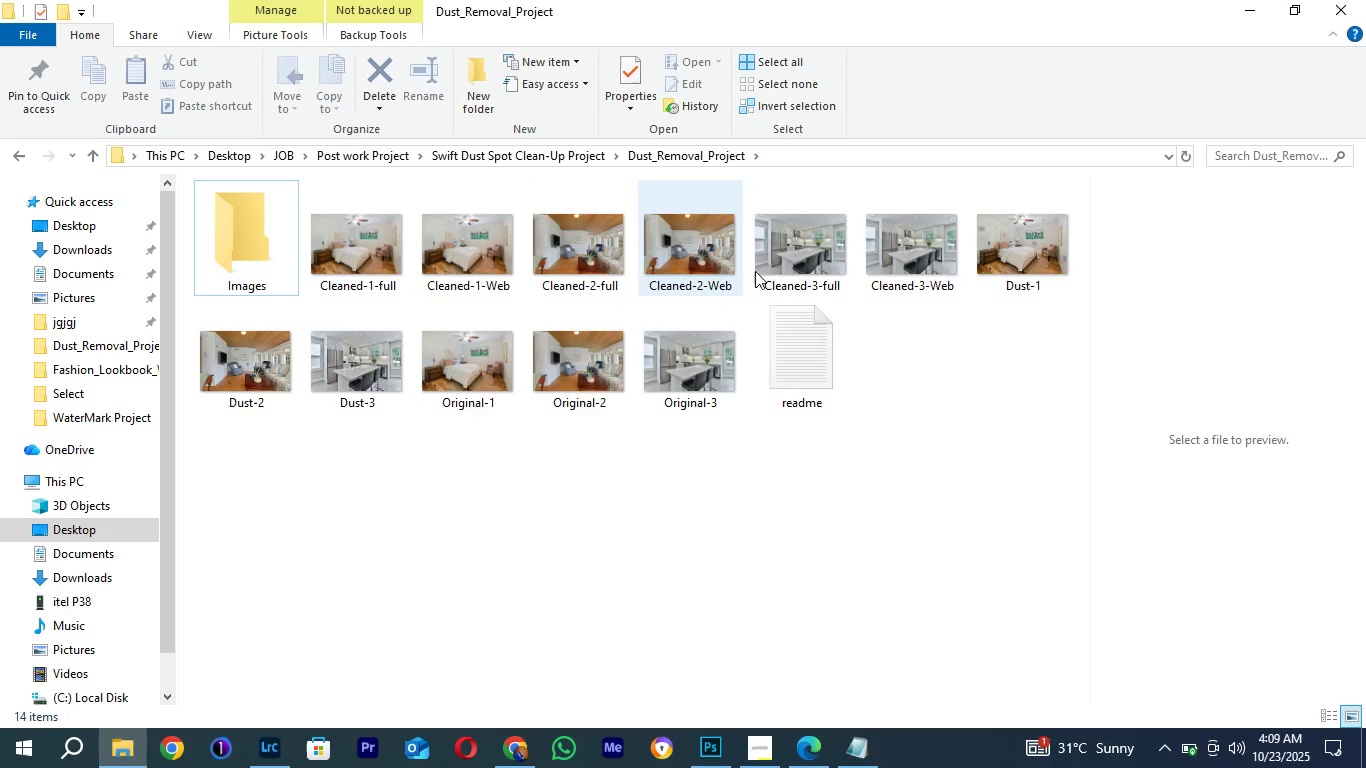 
left_click([249, 251])
 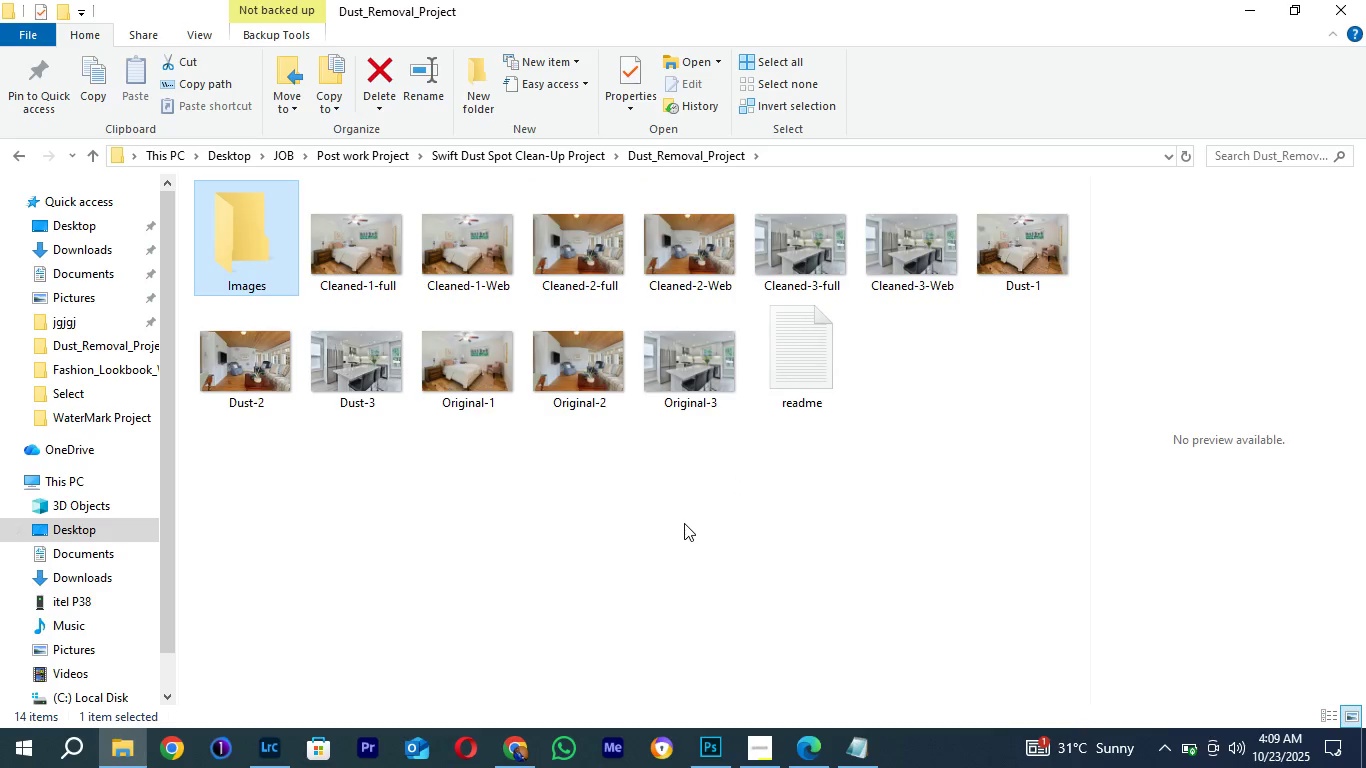 
key(Backspace)
 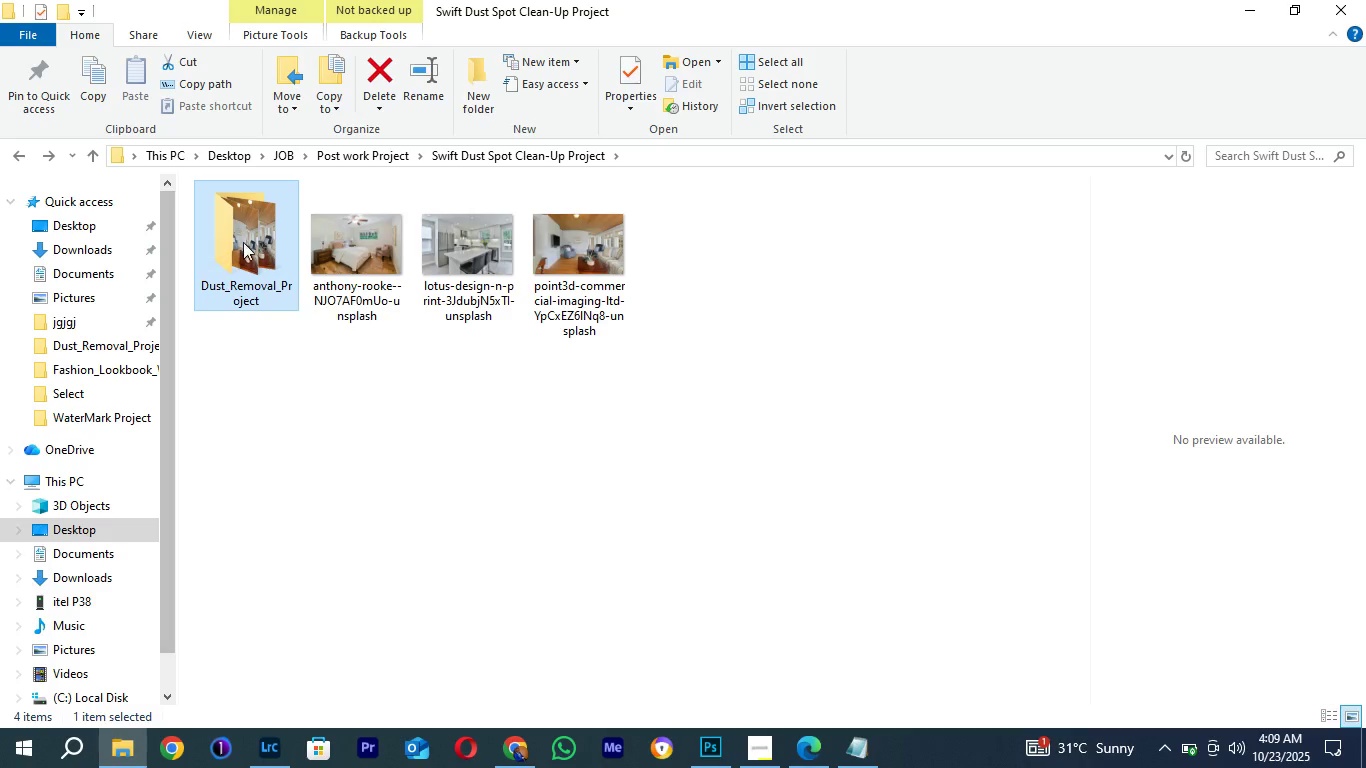 
double_click([243, 241])
 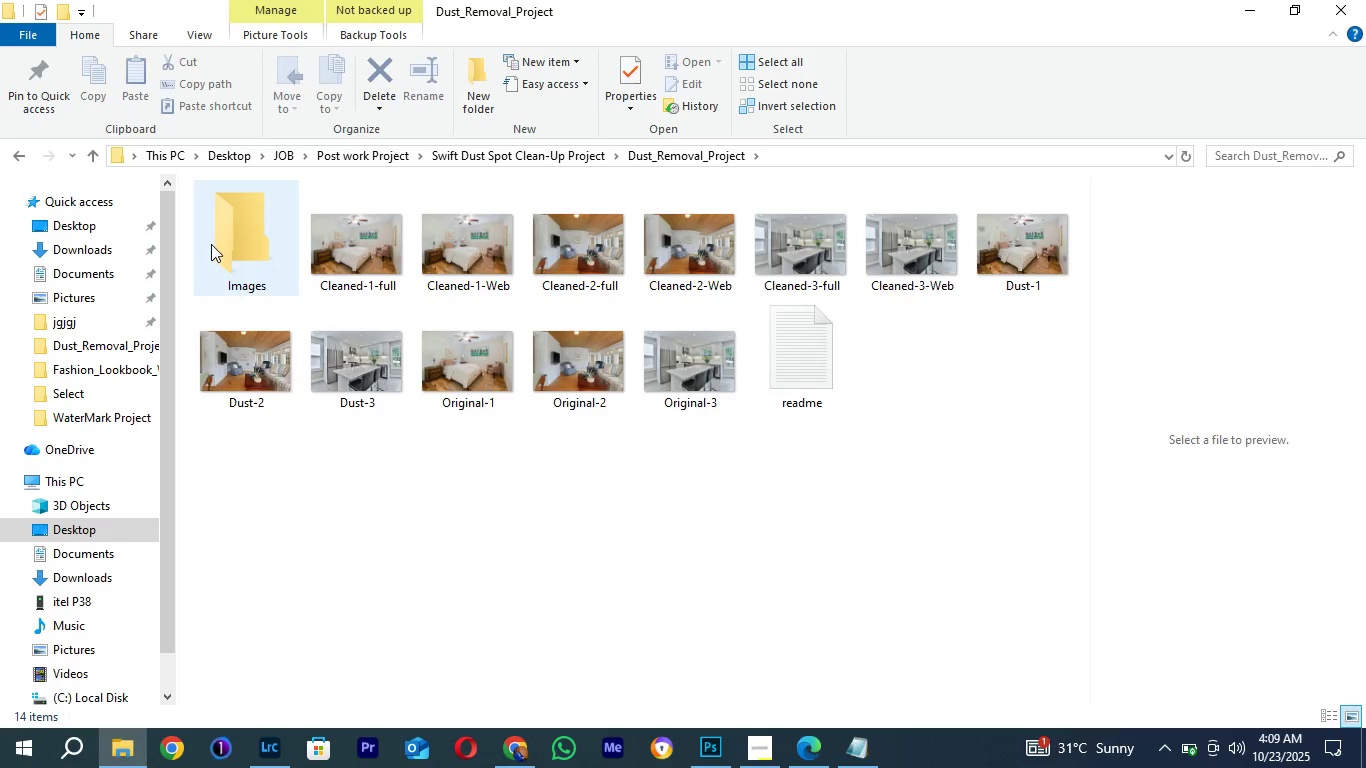 
left_click([211, 244])
 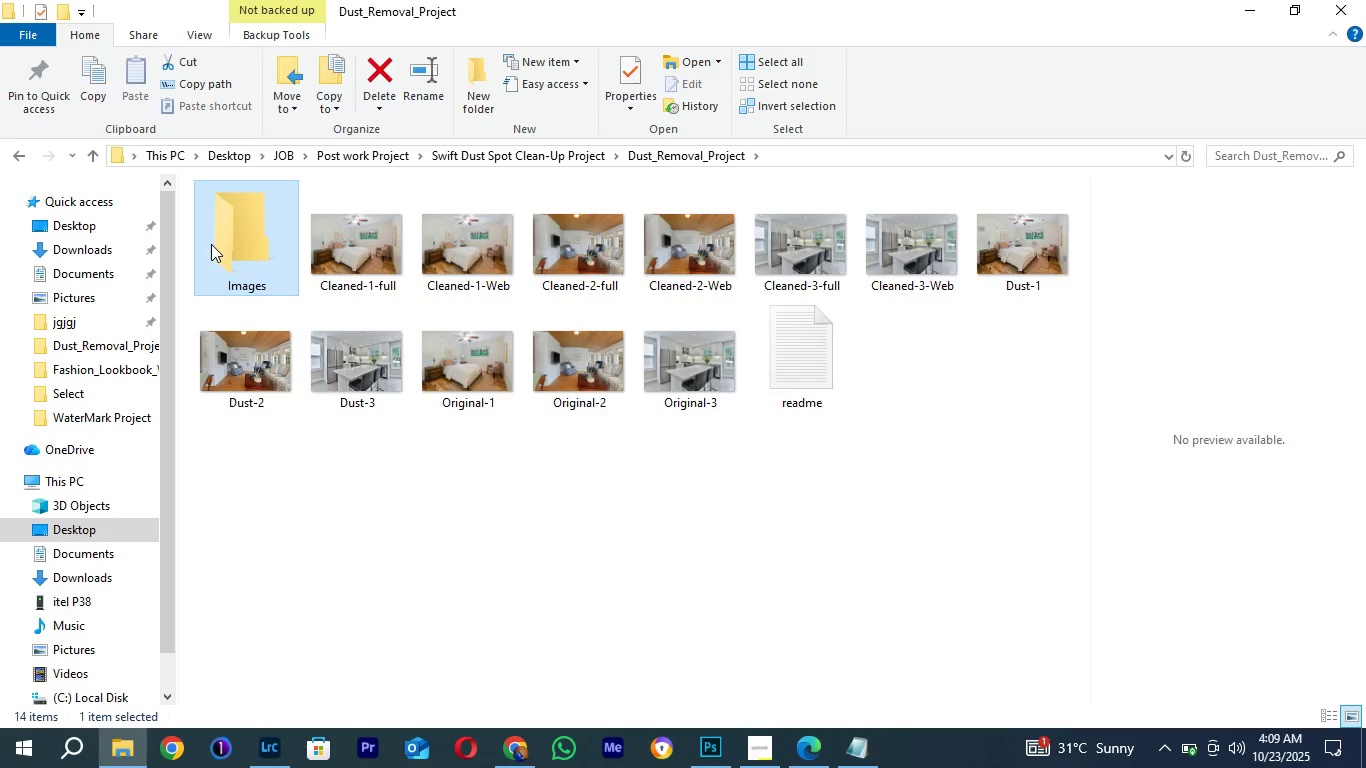 
key(Delete)
 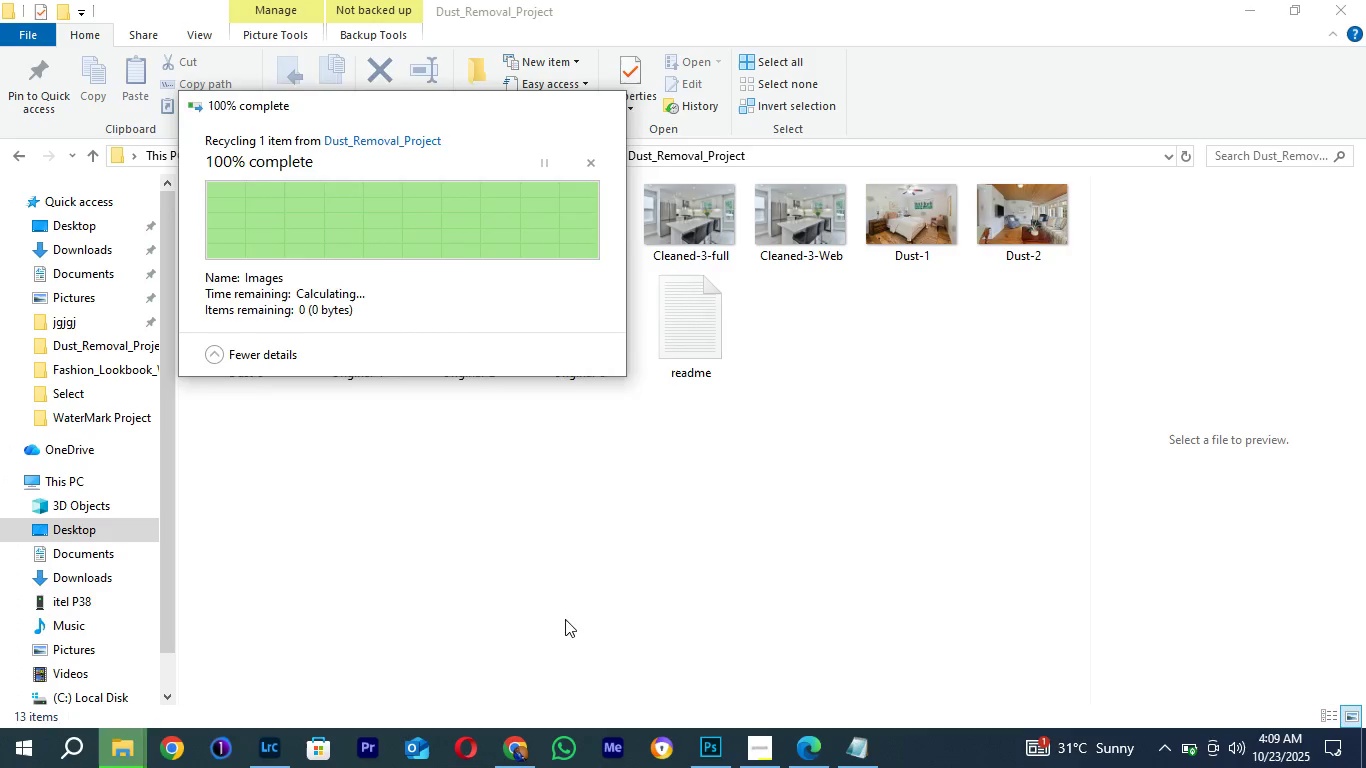 
left_click([554, 507])
 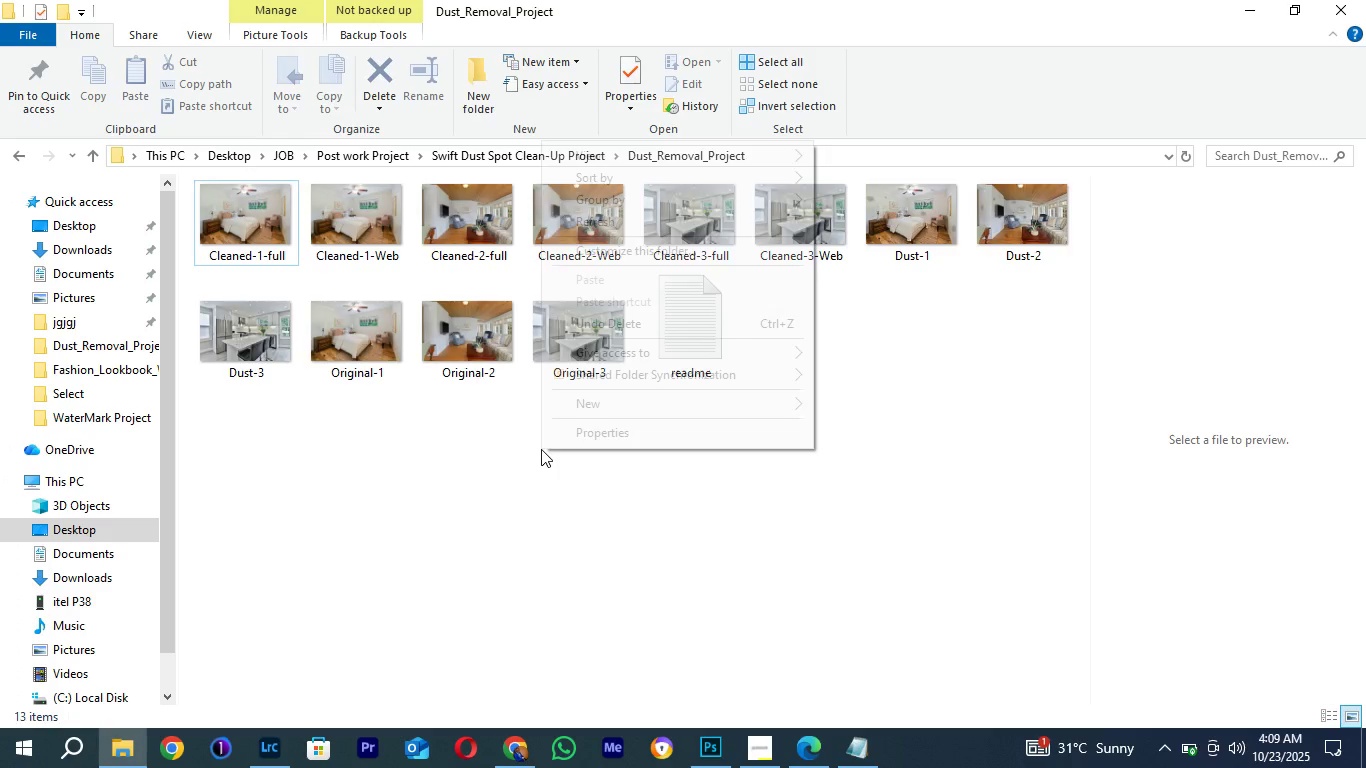 
right_click([541, 449])
 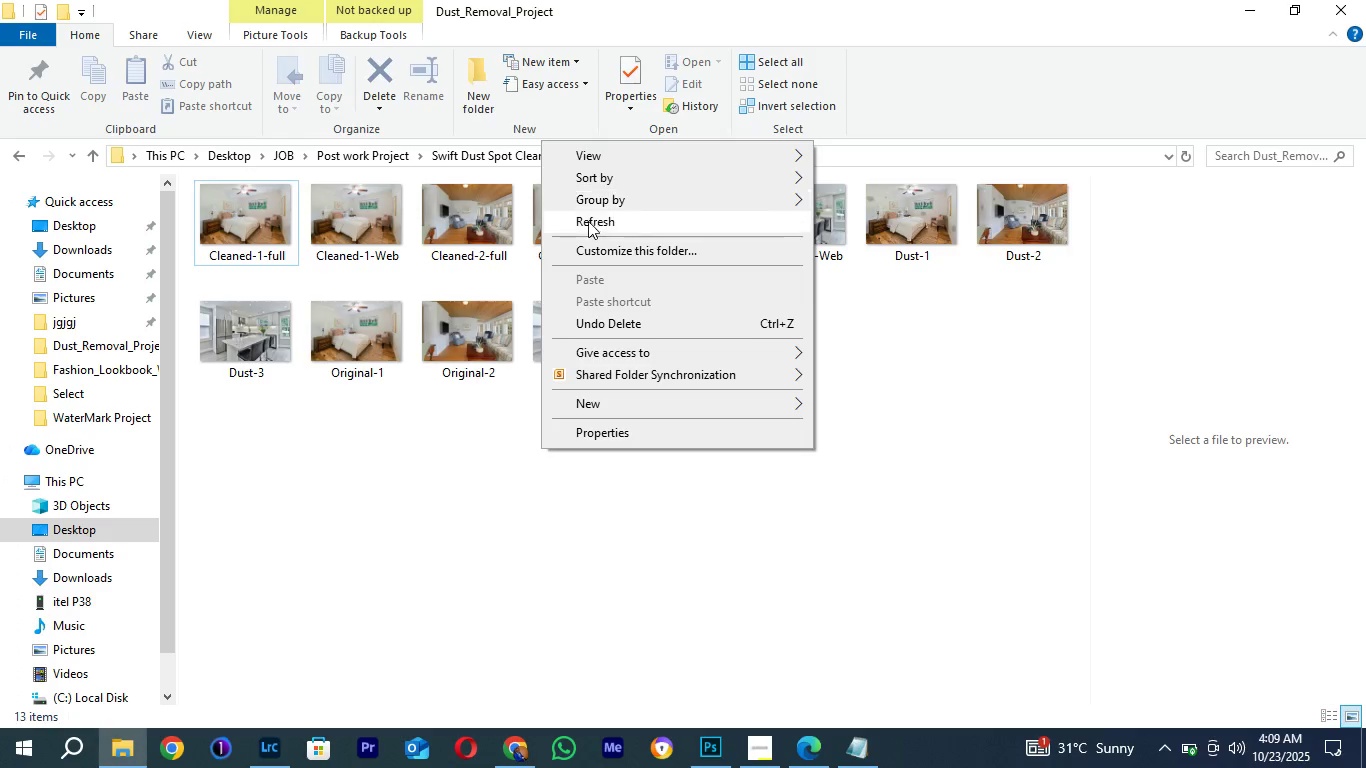 
left_click([588, 221])
 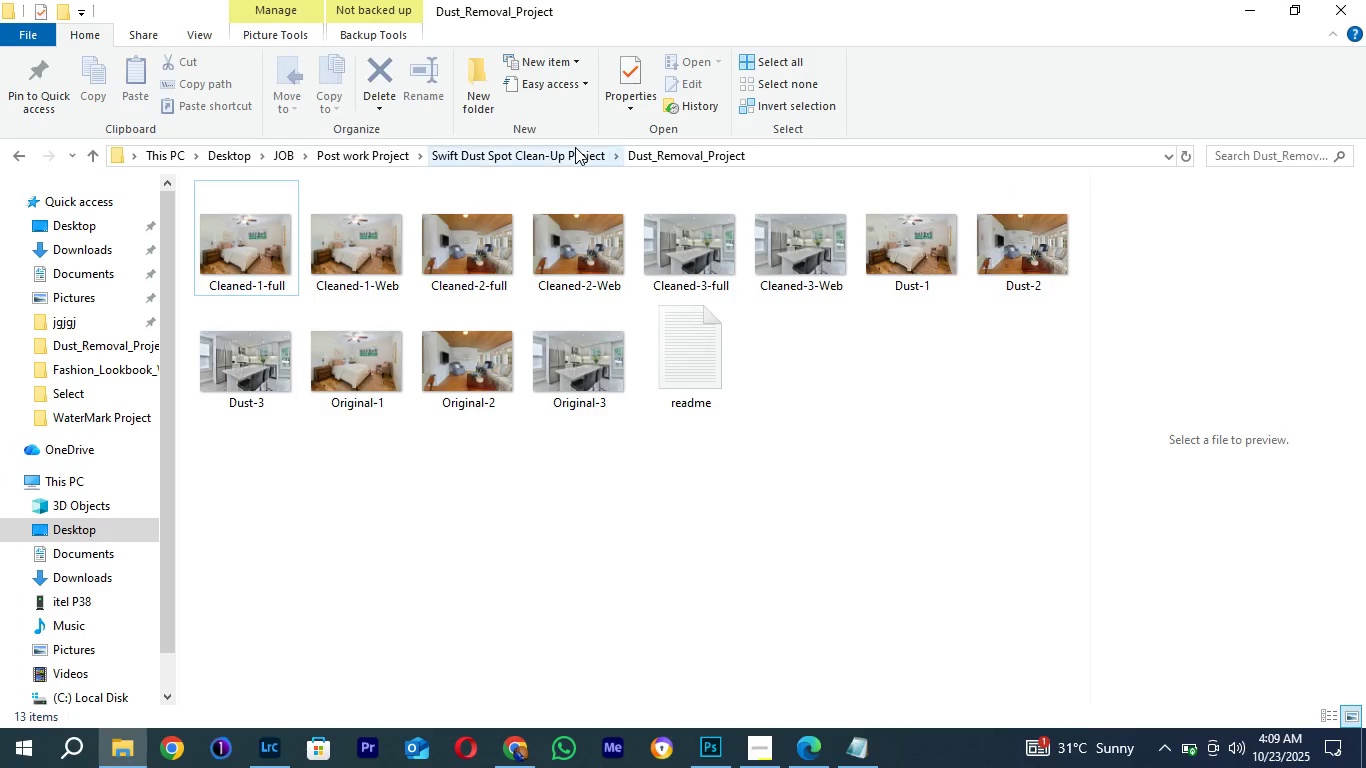 
left_click([575, 147])
 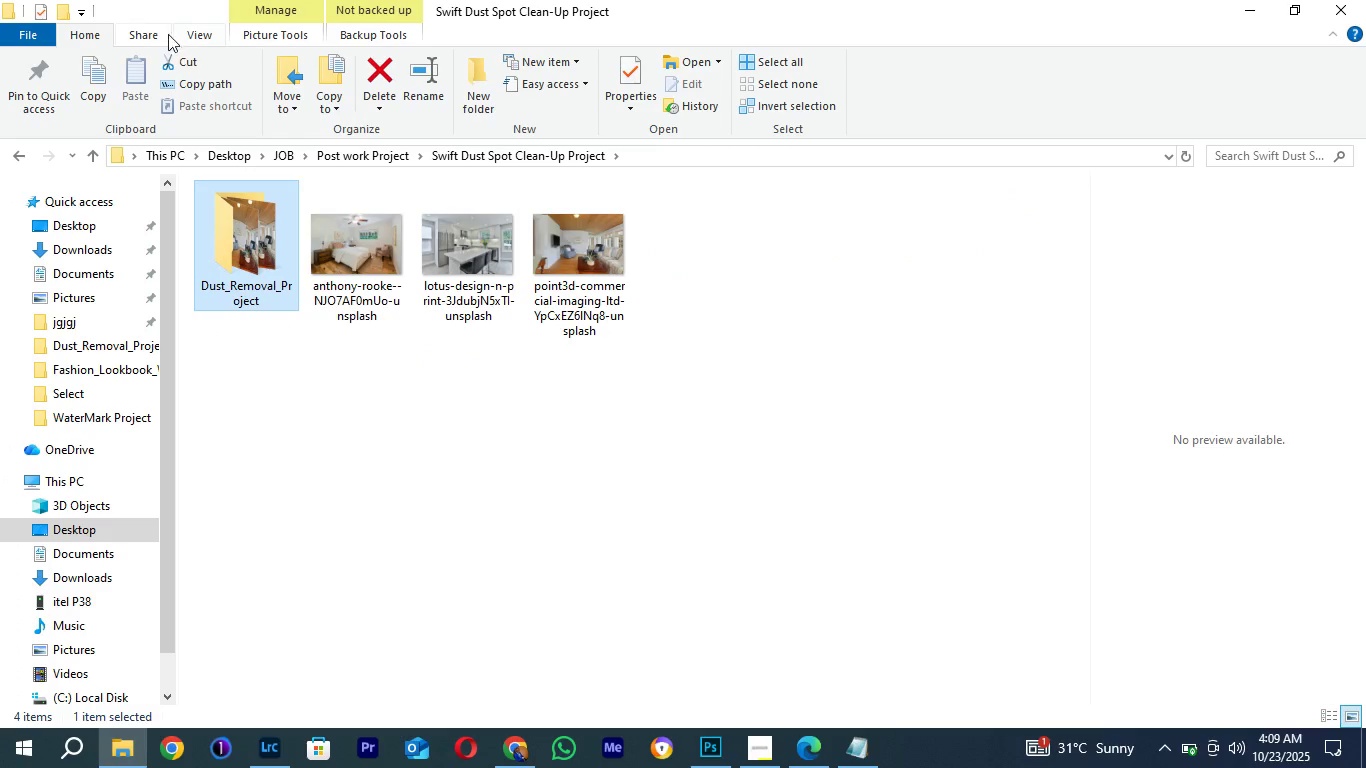 
left_click([145, 33])
 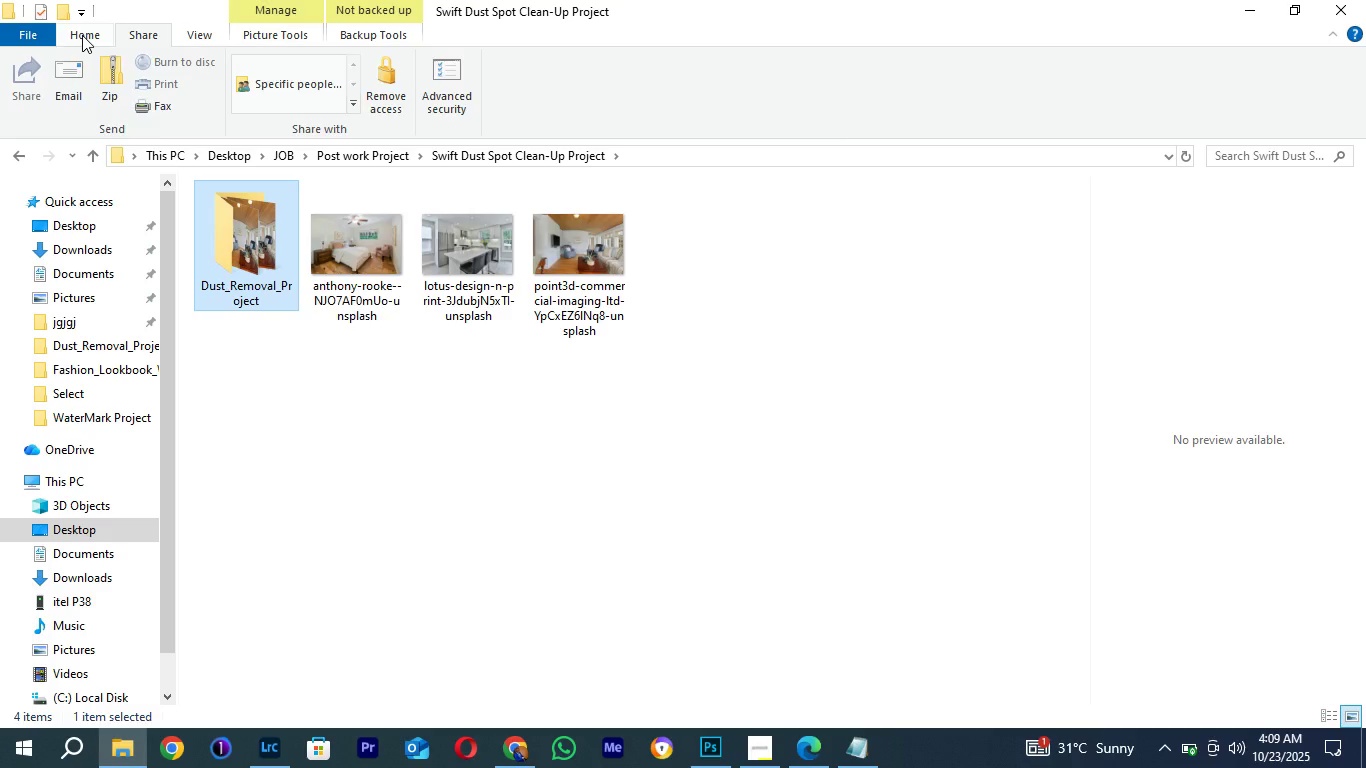 
left_click([82, 35])
 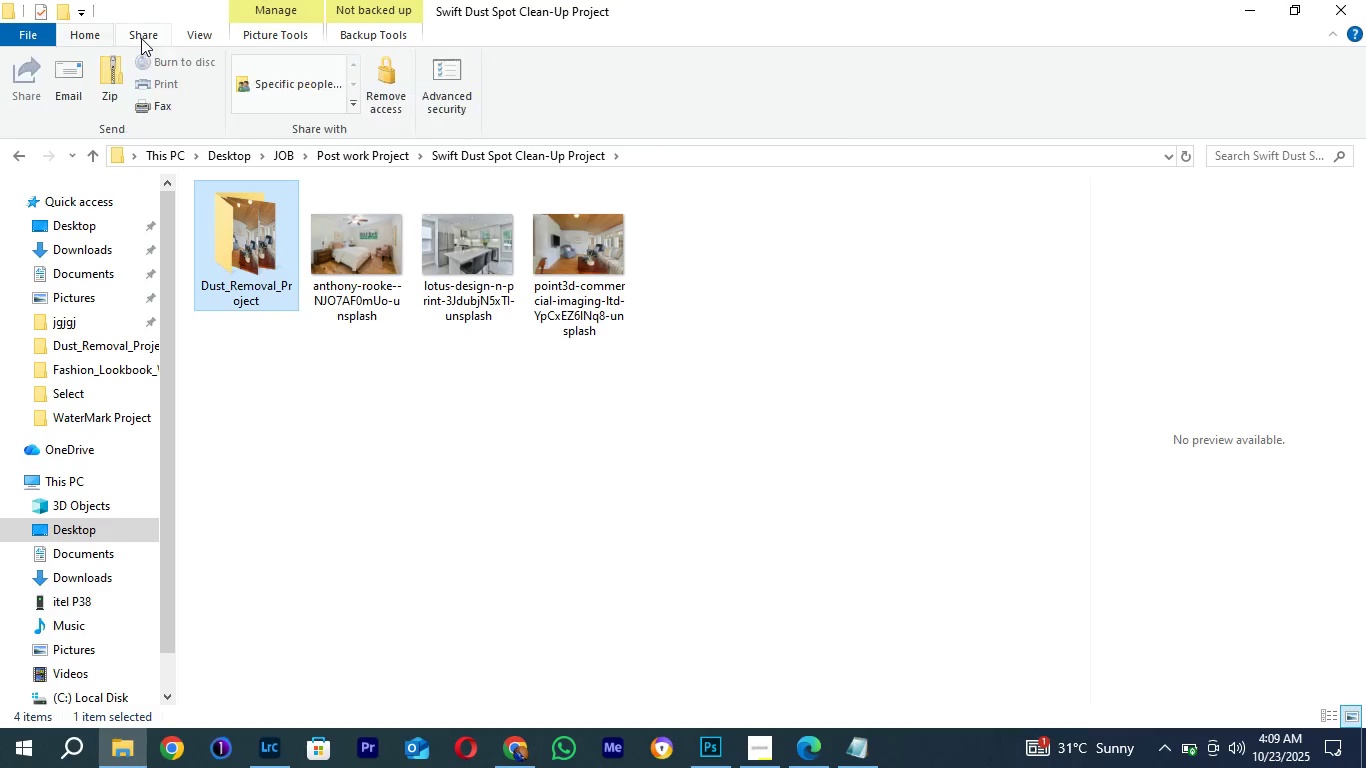 
left_click([141, 38])
 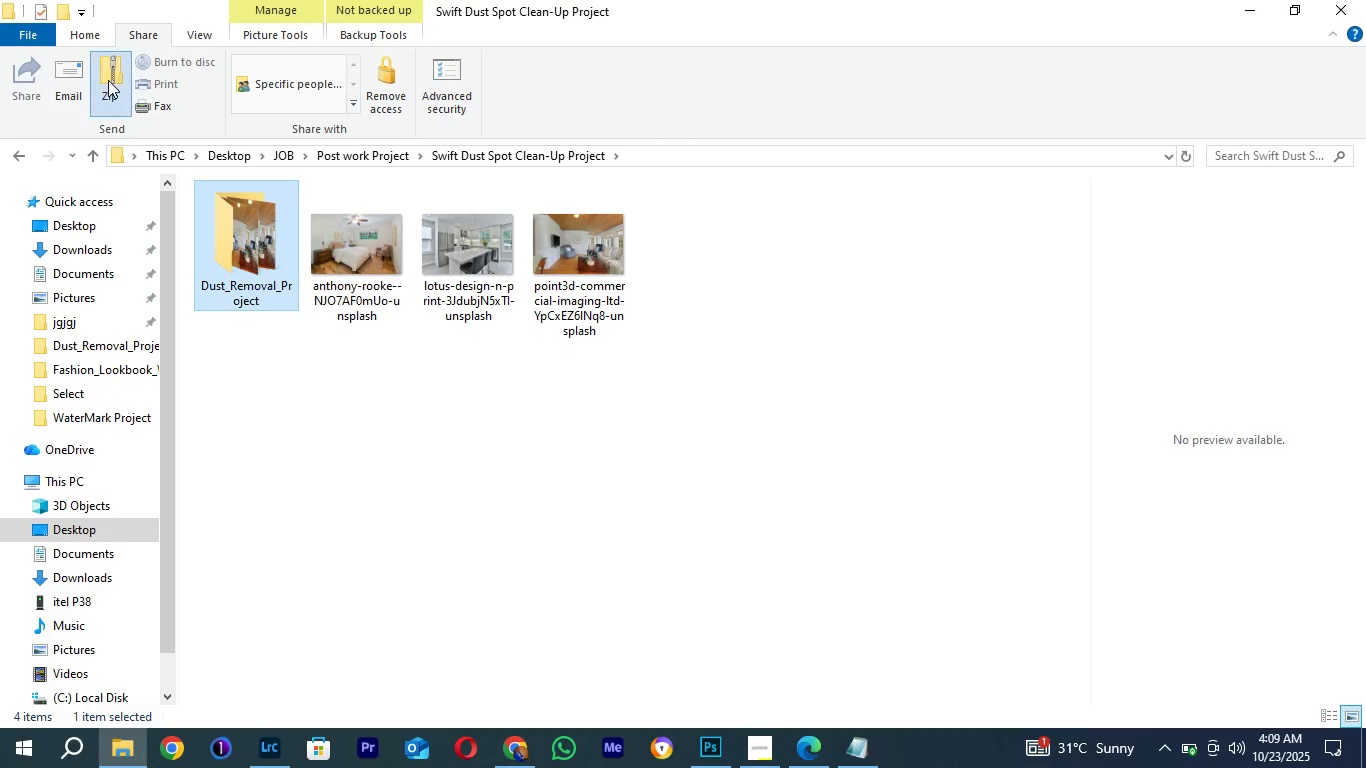 
left_click([108, 80])
 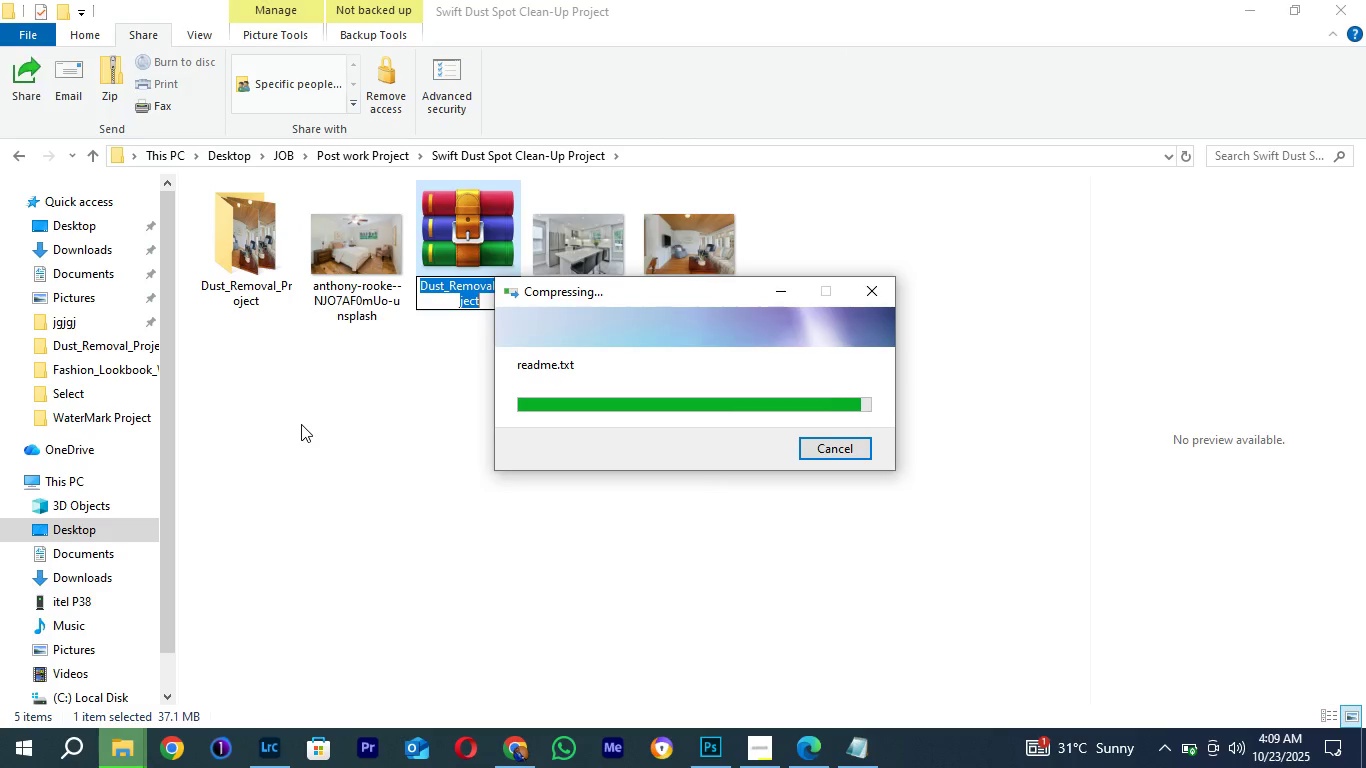 
wait(8.34)
 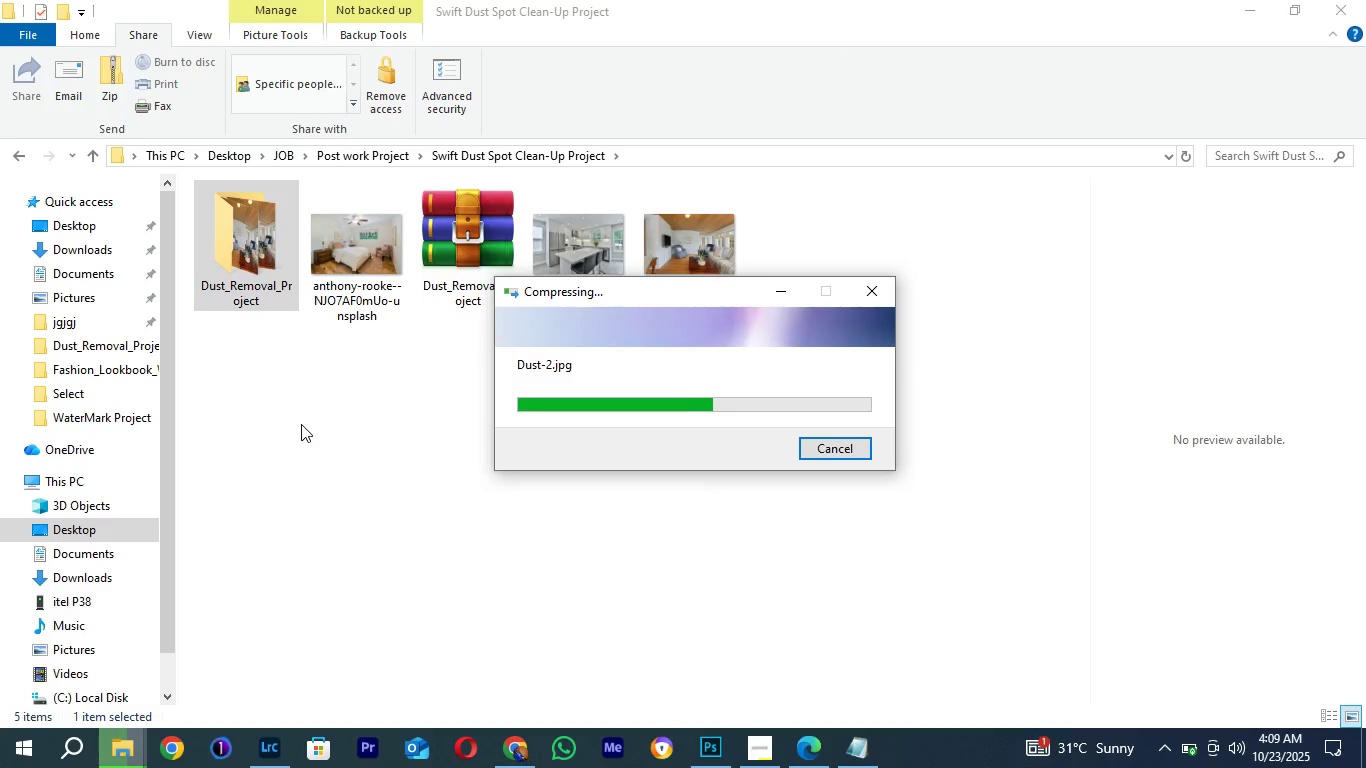 
key(Control+C)
 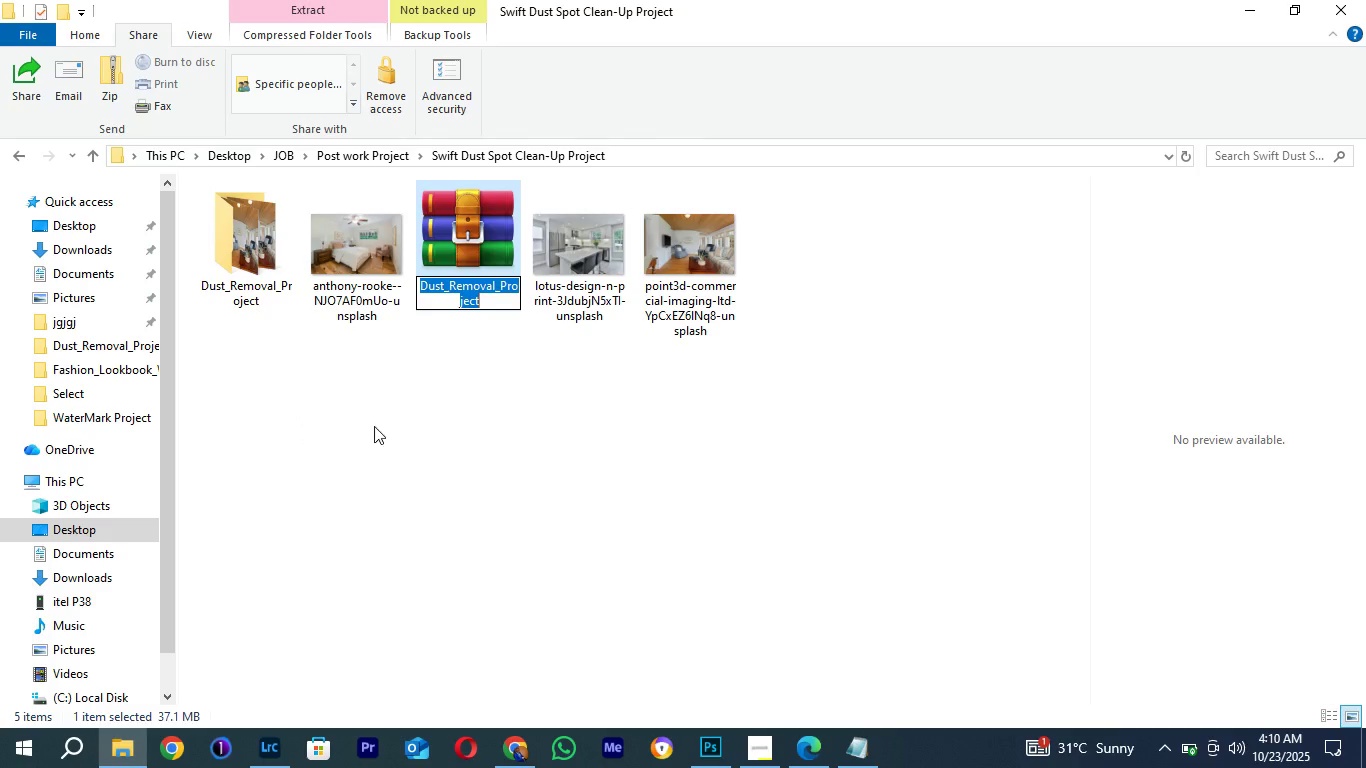 
key(Control+C)
 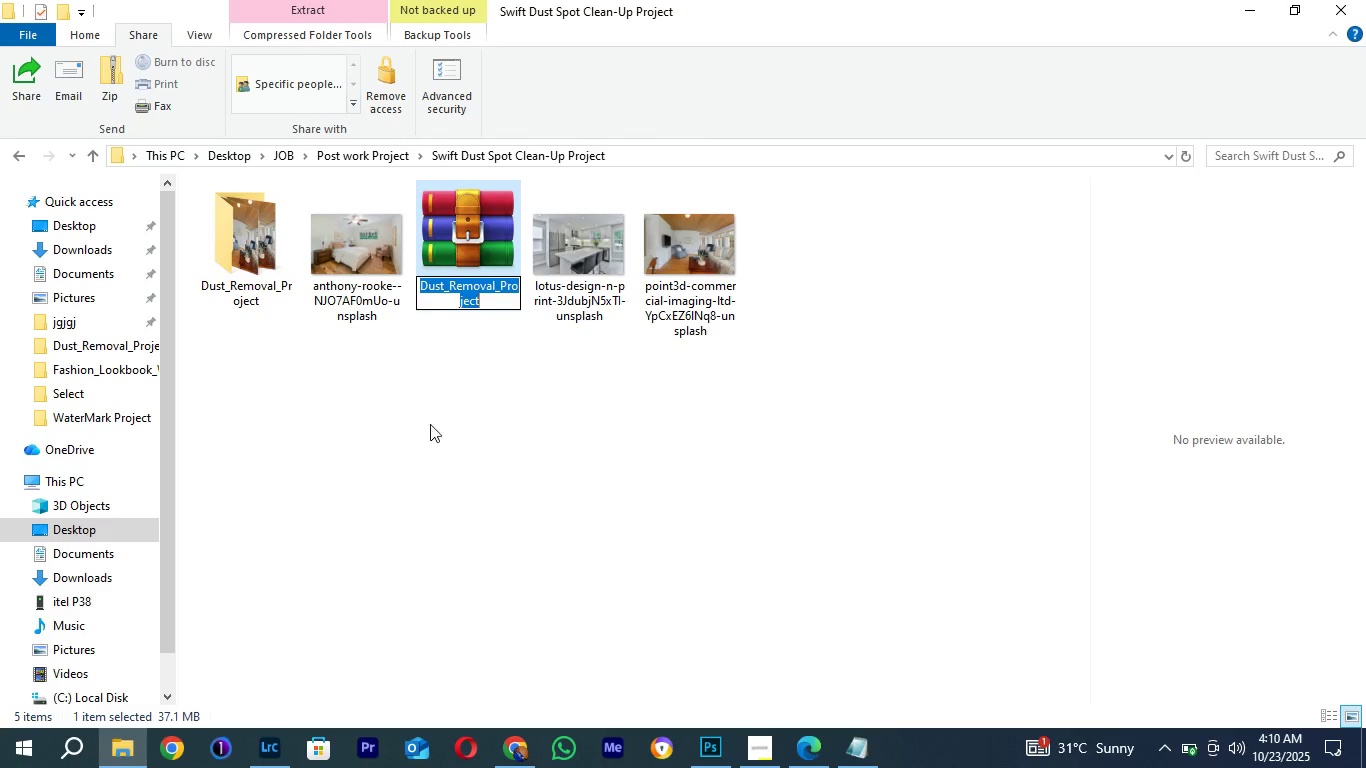 
key(Control+C)
 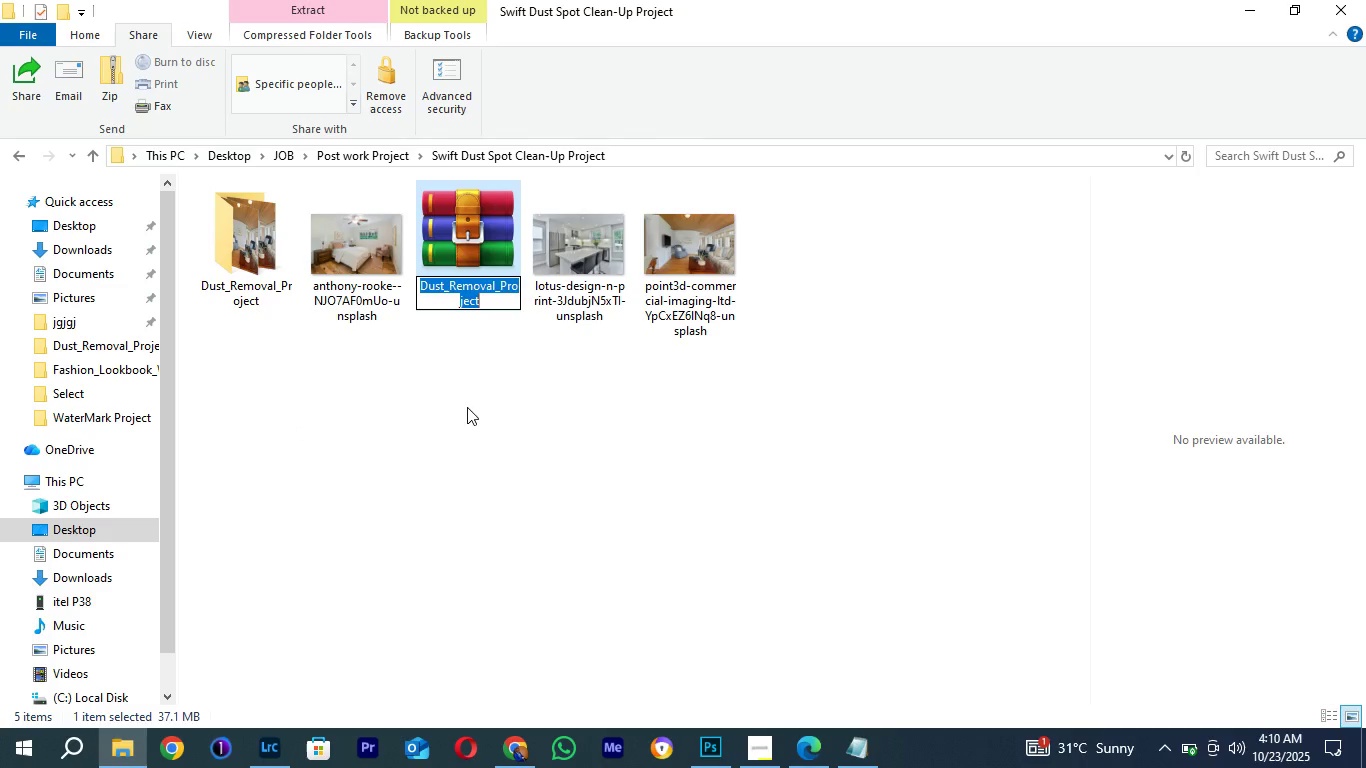 
key(Control+C)
 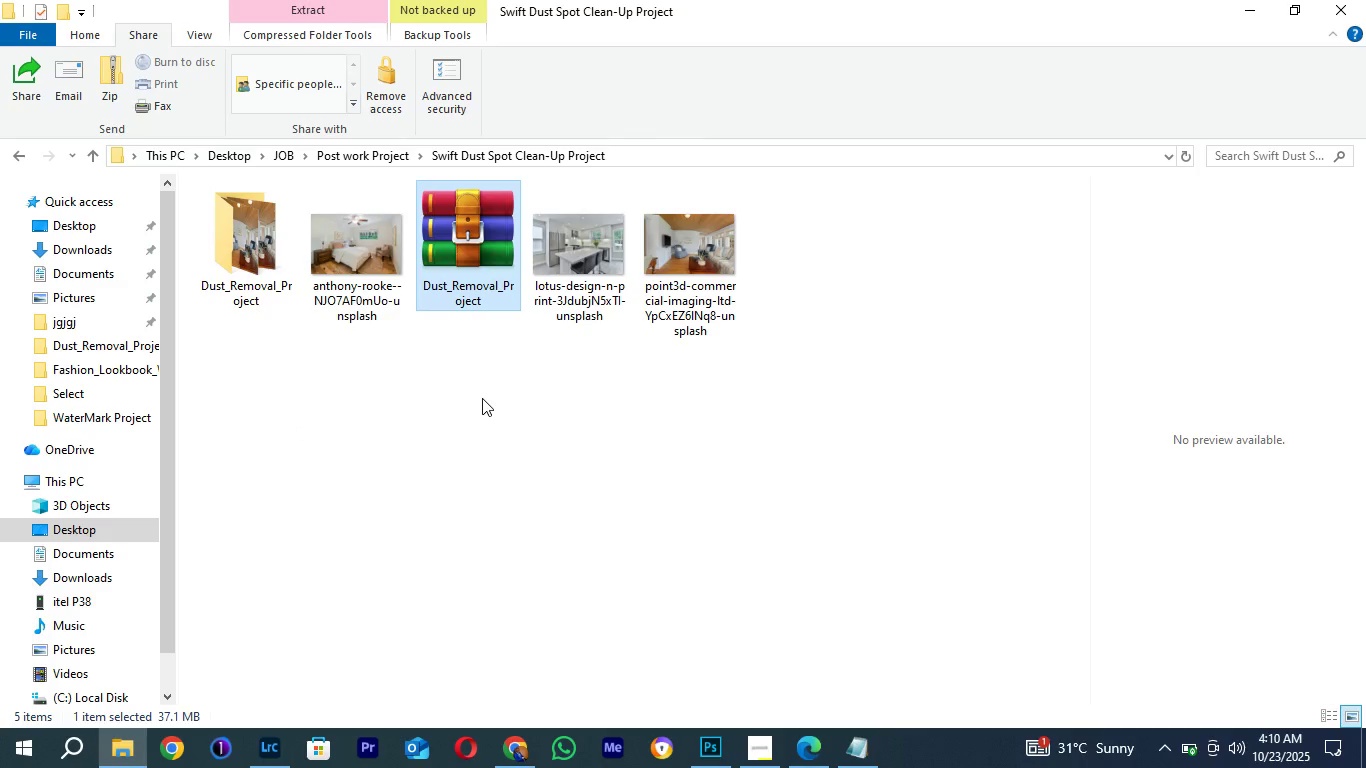 
left_click([482, 398])
 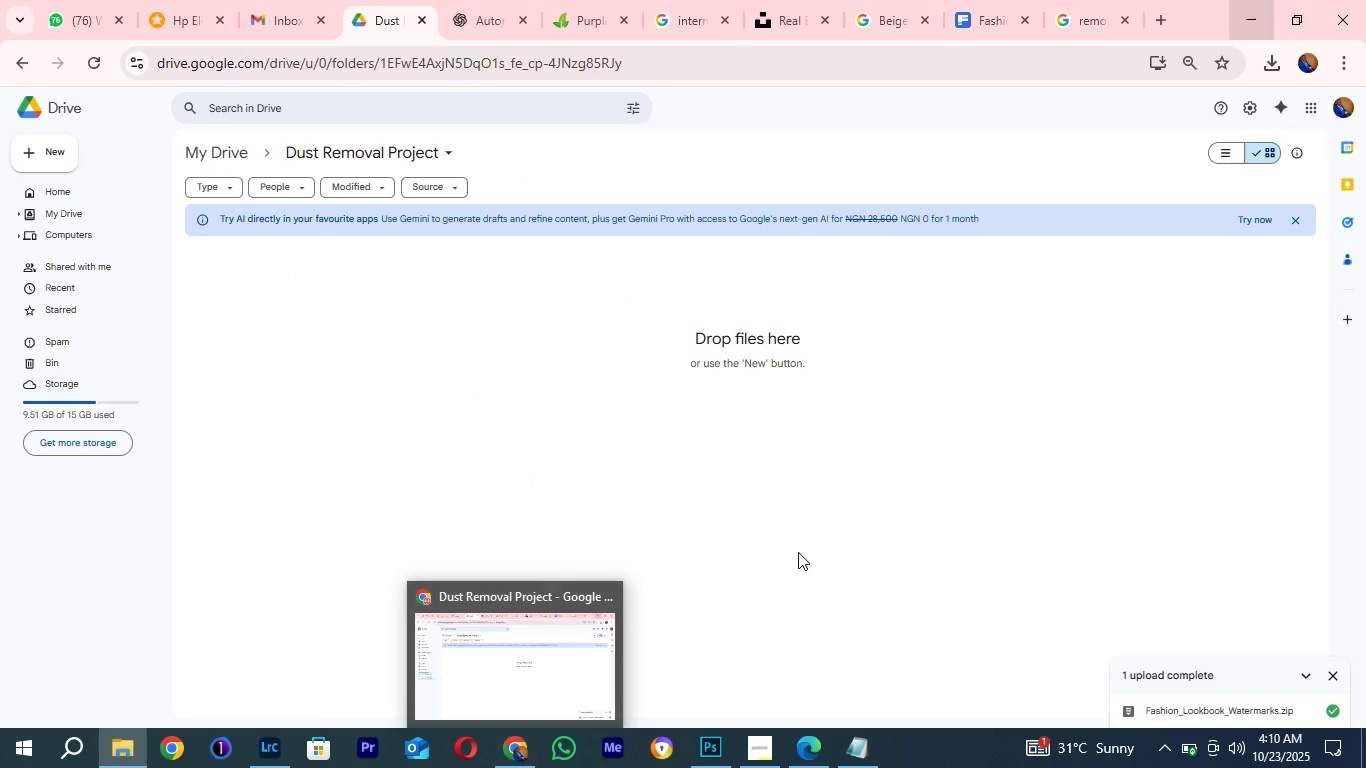 
left_click([459, 262])
 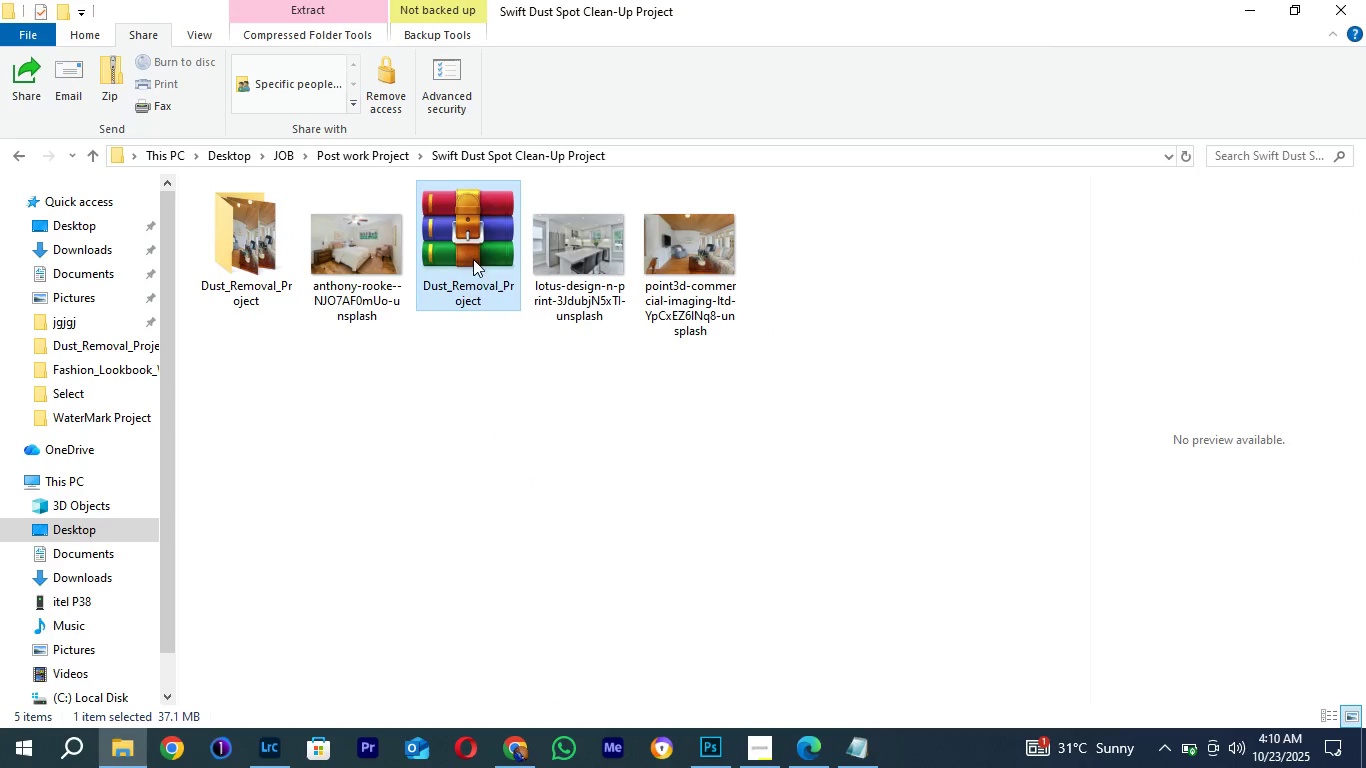 
left_click_drag(start_coordinate=[455, 242], to_coordinate=[598, 506])
 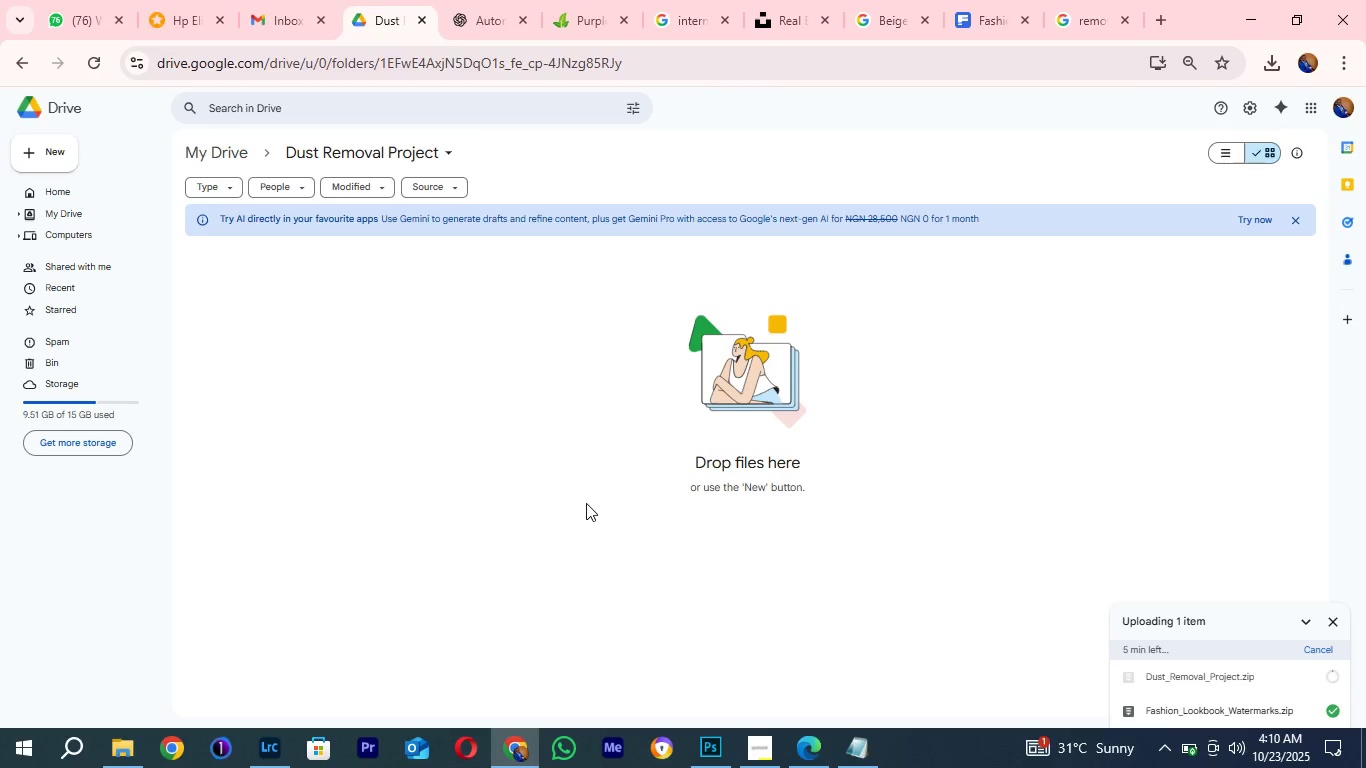 
wait(6.0)
 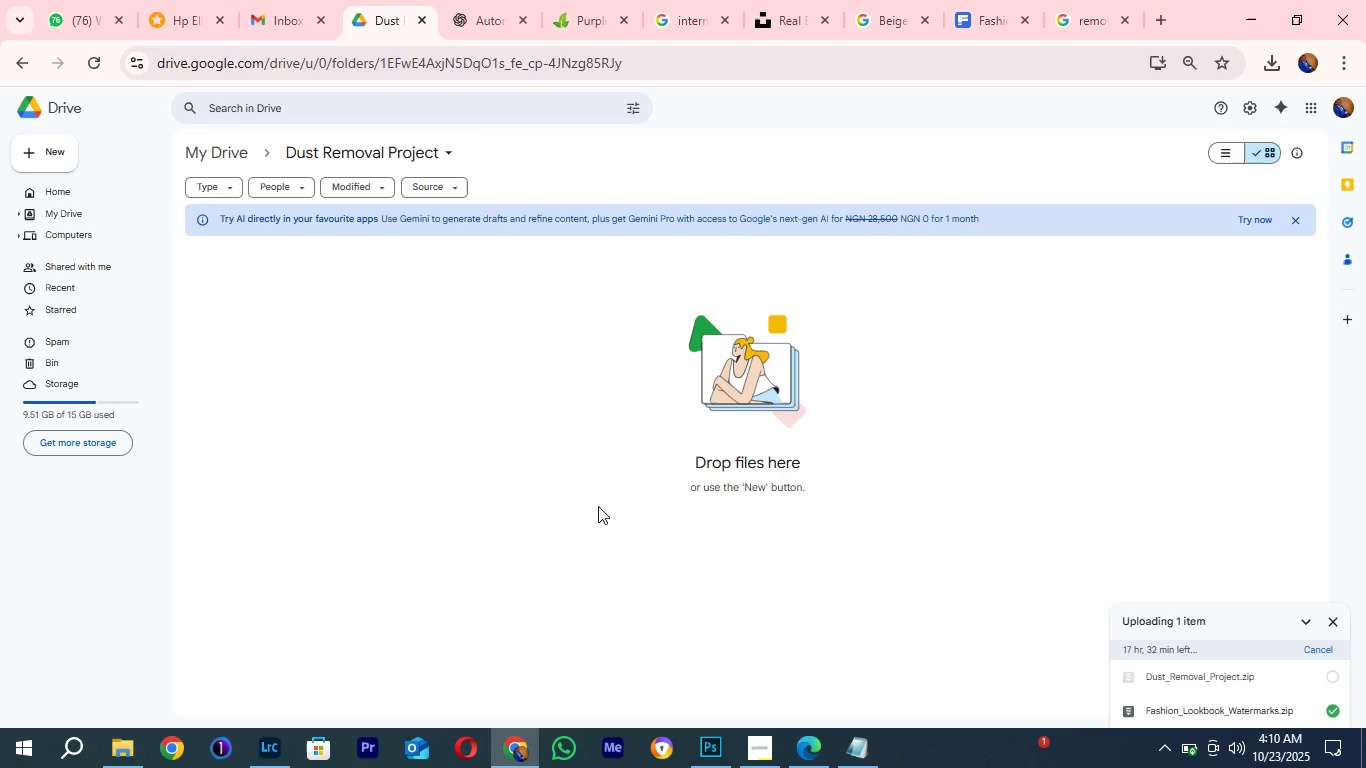 
left_click([121, 754])
 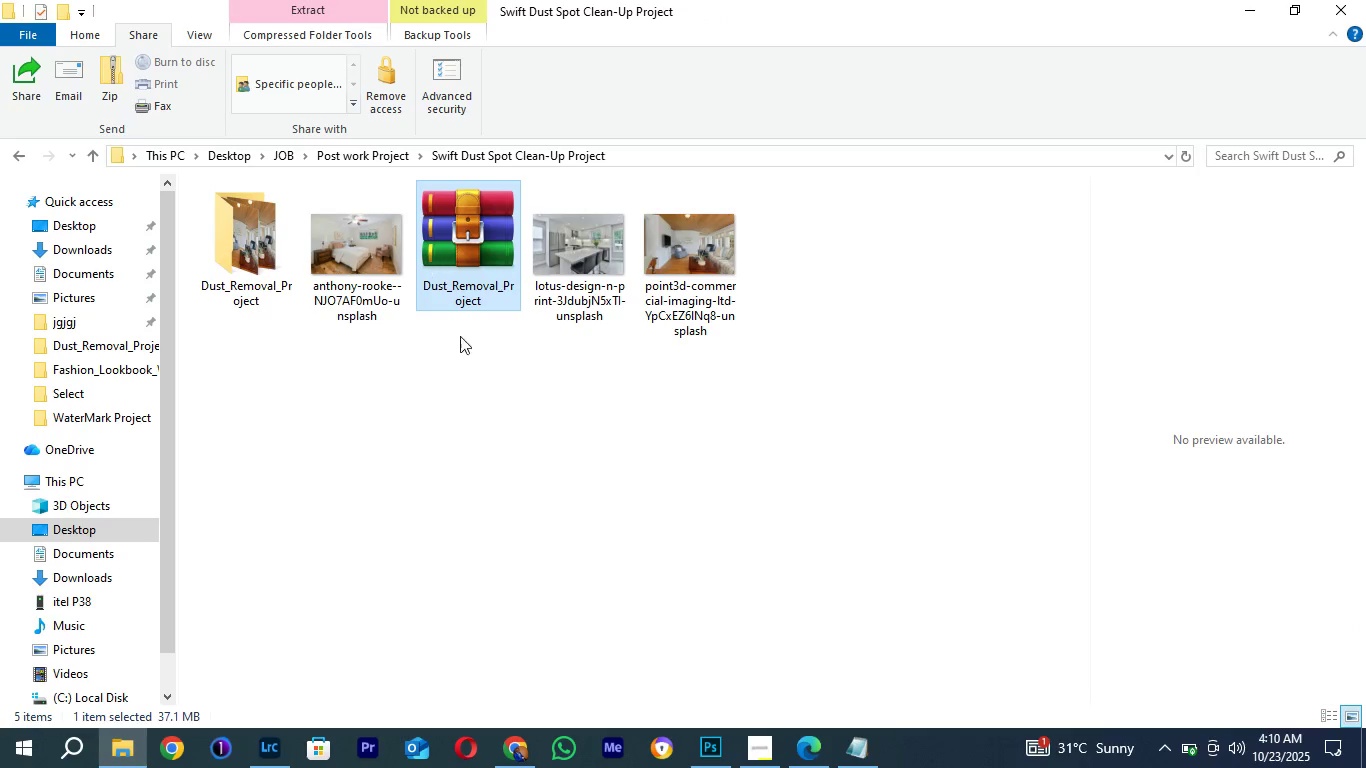 
left_click([545, 496])
 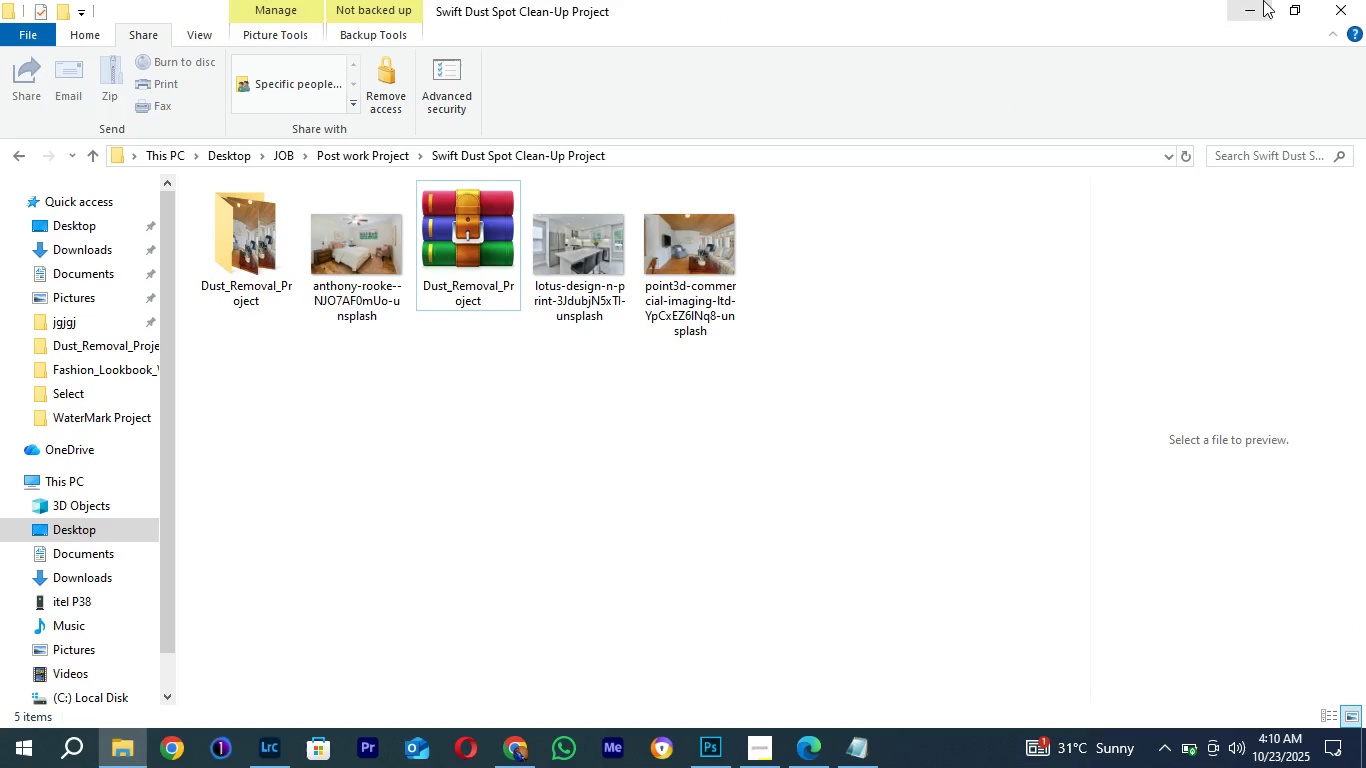 
left_click([1256, 0])
 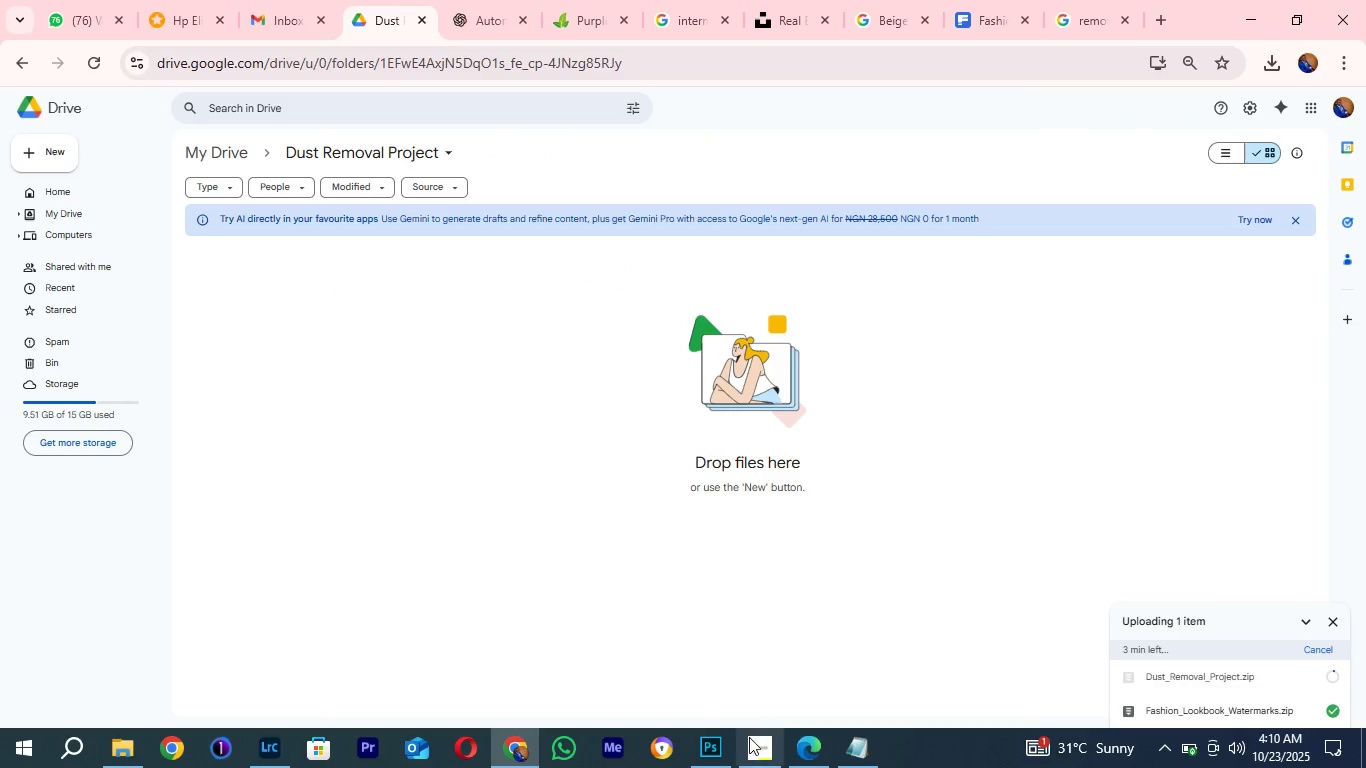 
left_click([756, 757])
 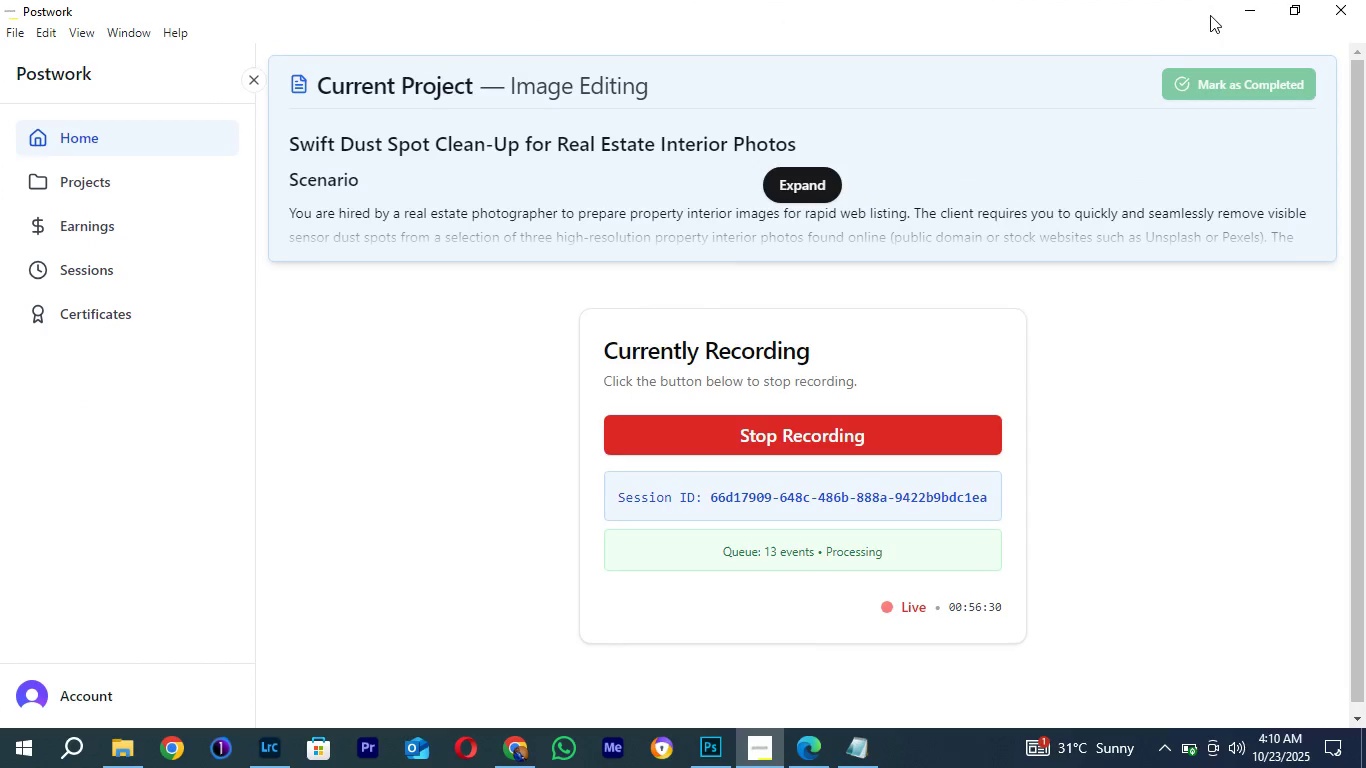 
left_click([1236, 15])
 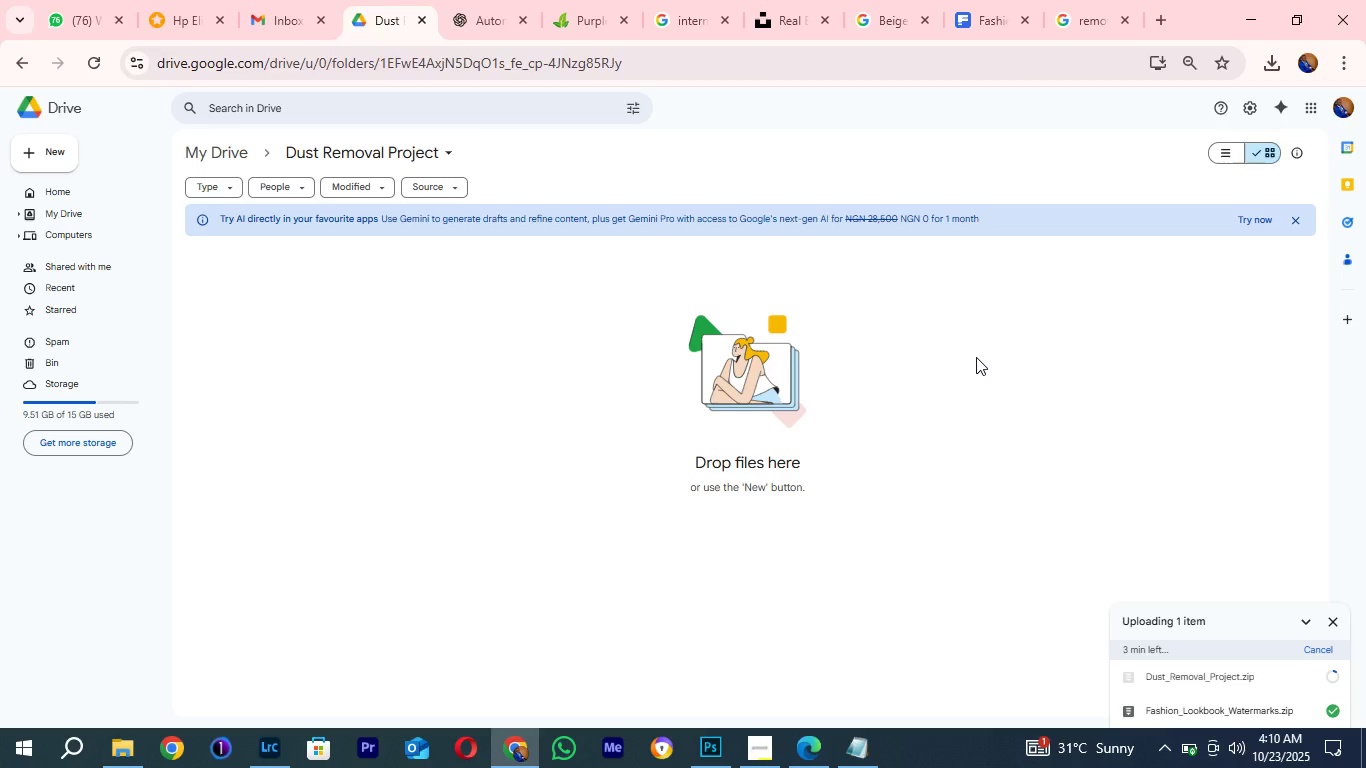 
wait(32.36)
 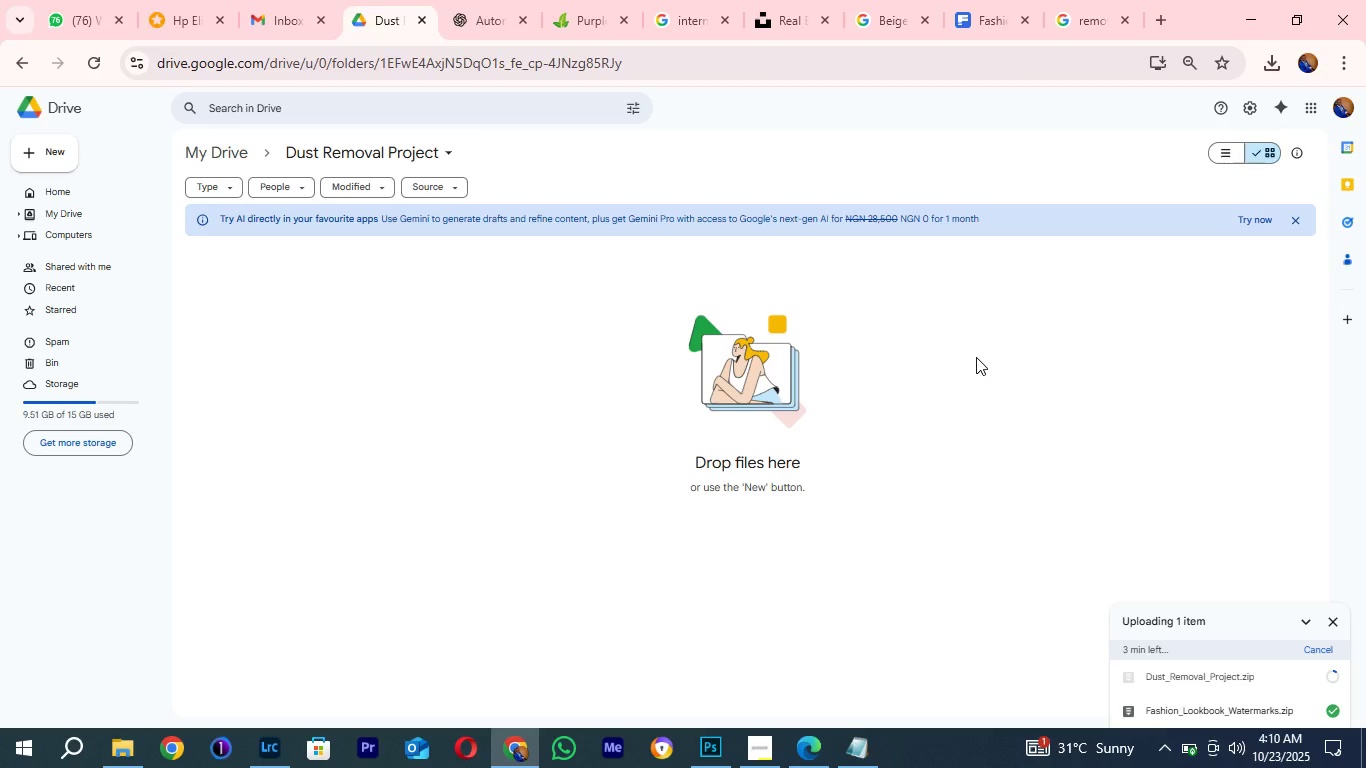 
left_click([487, 0])
 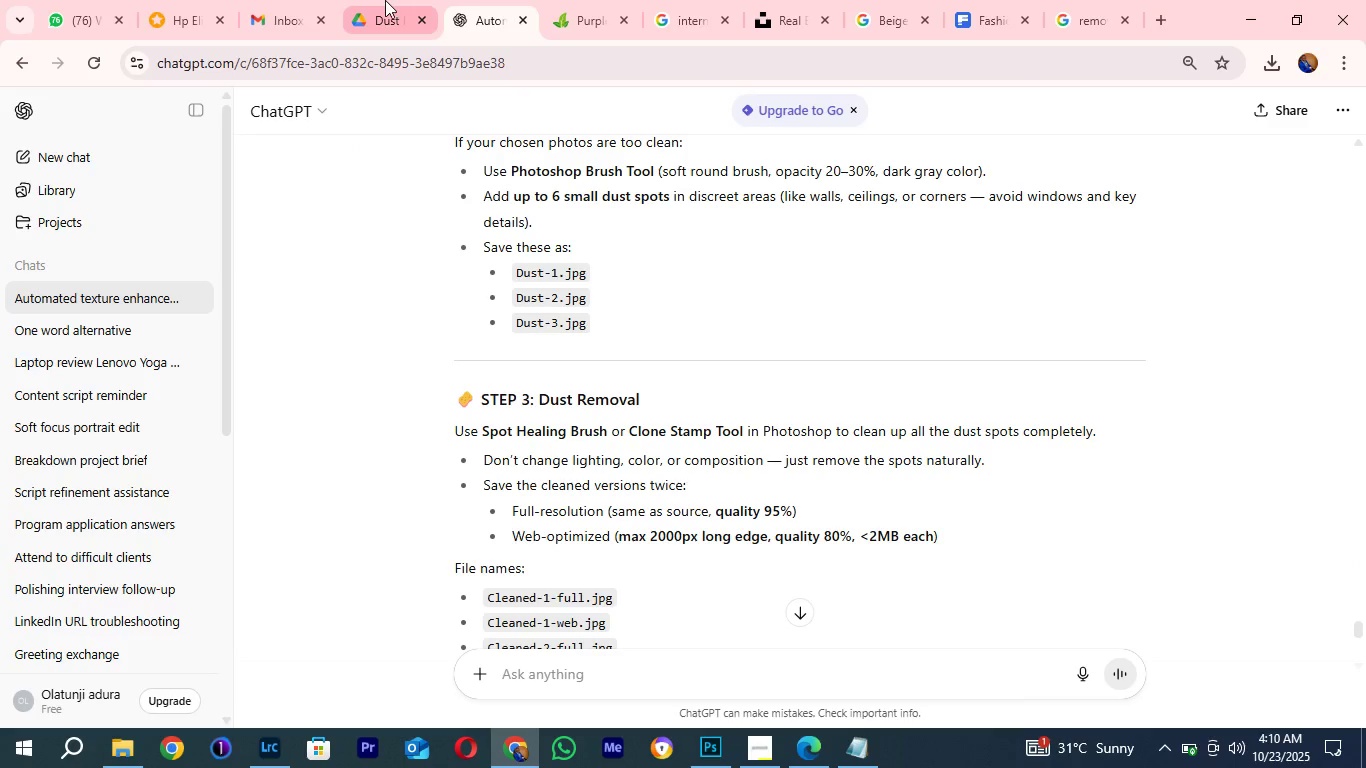 
left_click([385, 0])
 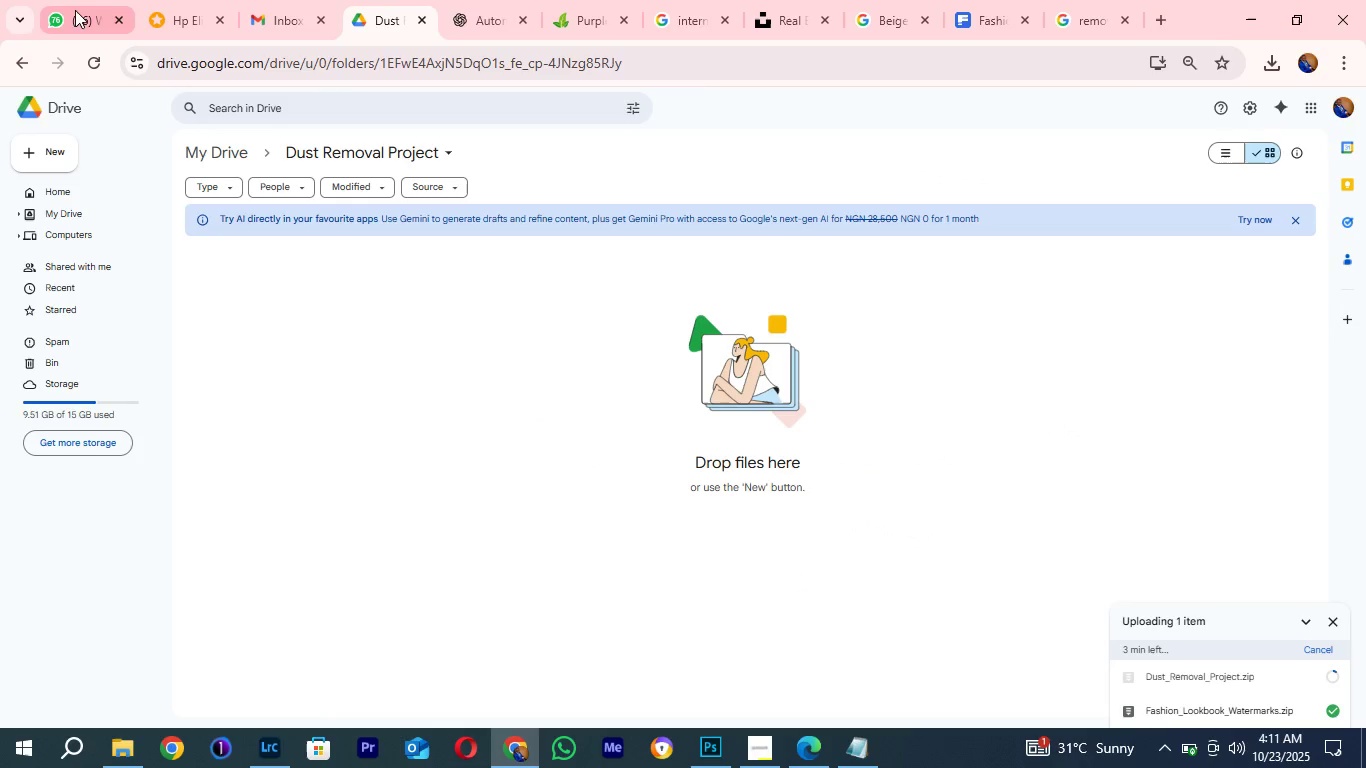 
left_click([75, 10])
 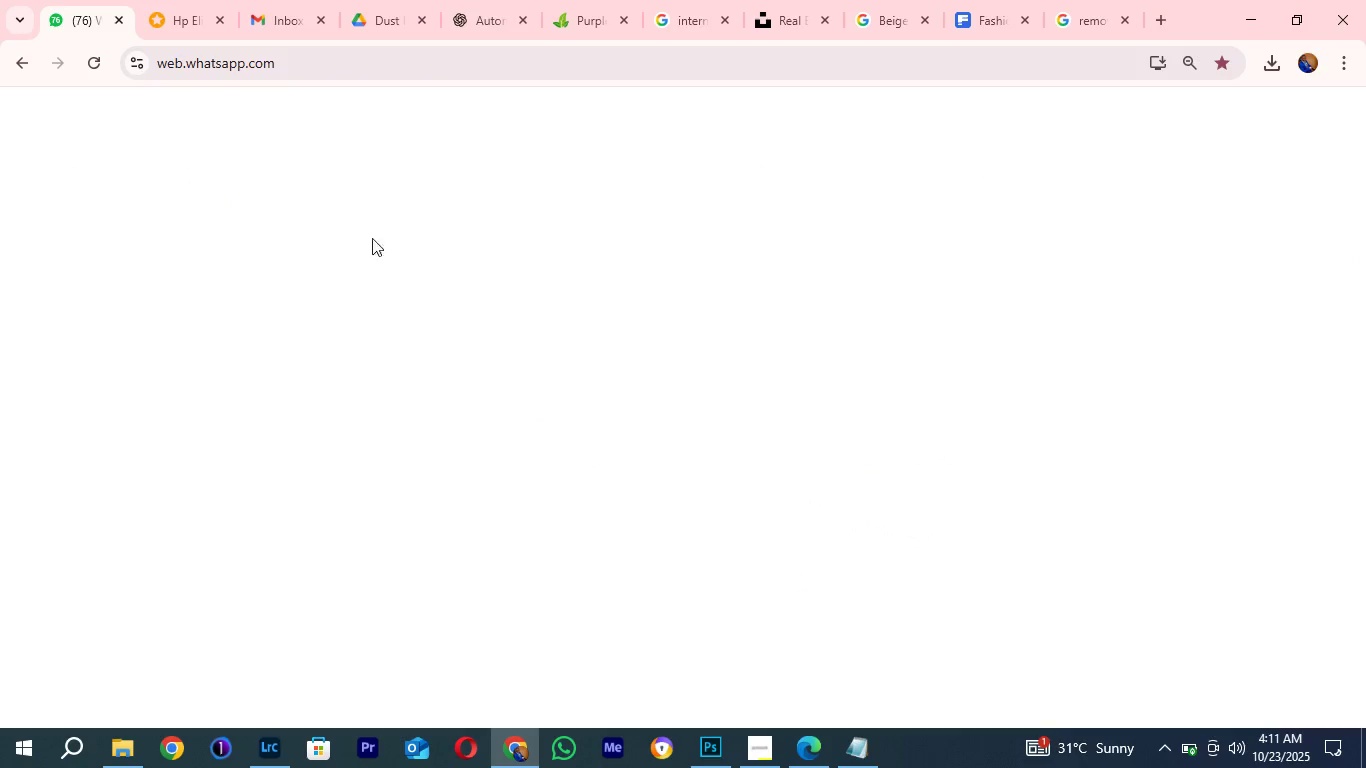 
left_click([264, 0])
 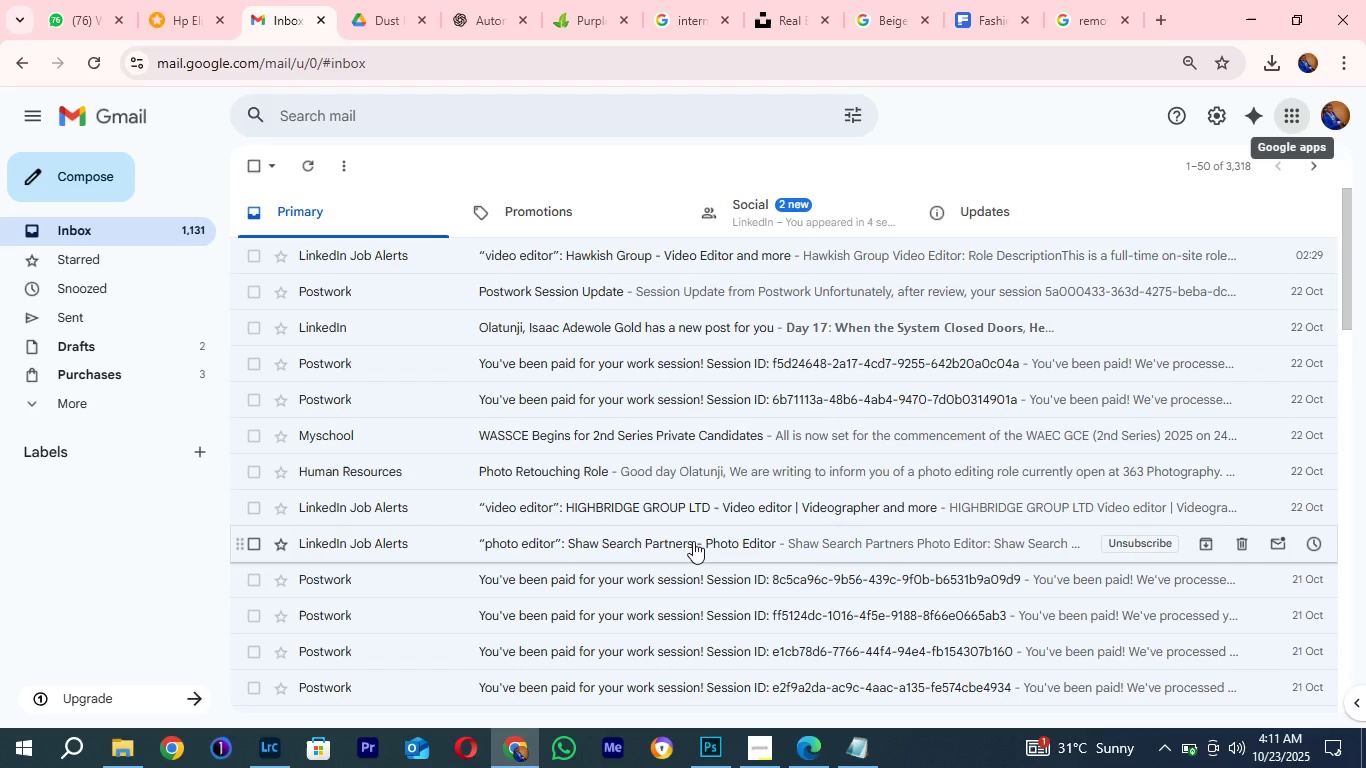 
scroll: coordinate [788, 562], scroll_direction: down, amount: 5.0
 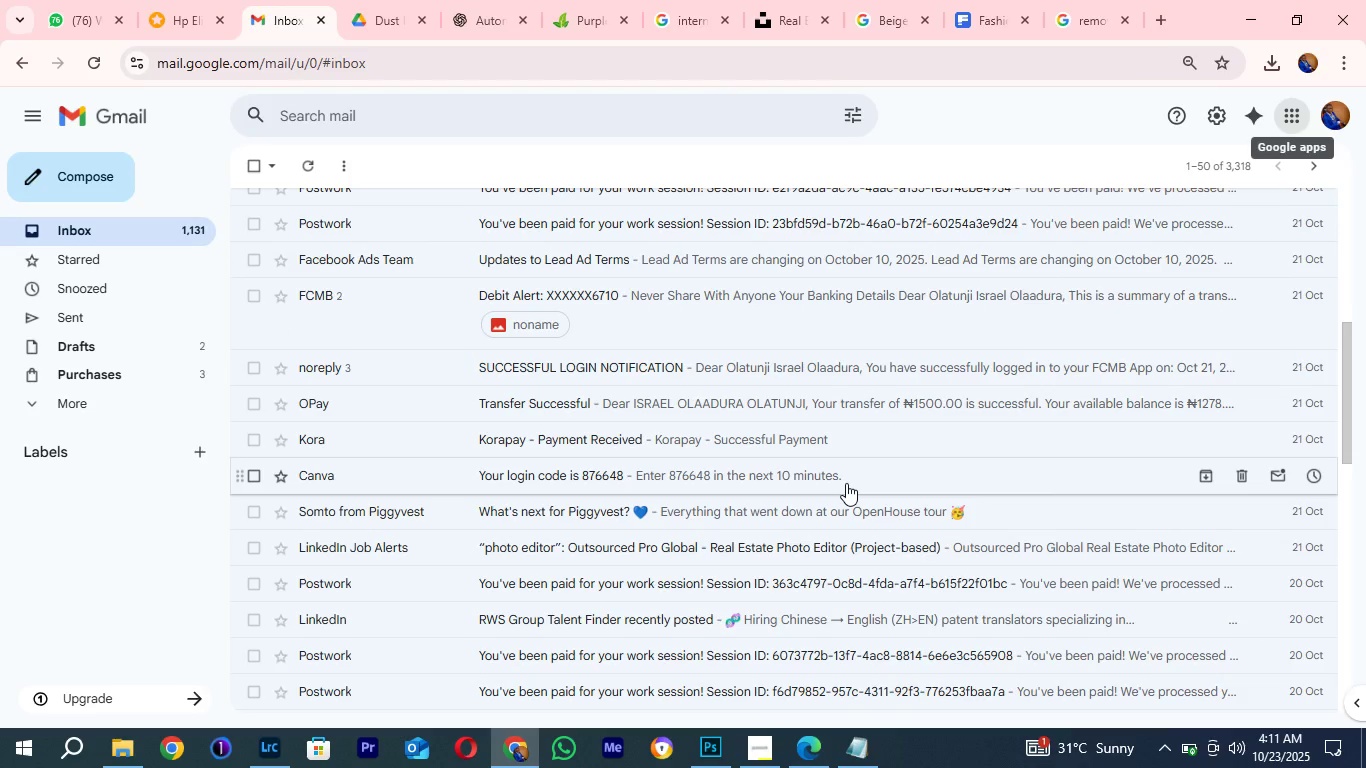 
scroll: coordinate [844, 432], scroll_direction: up, amount: 16.0
 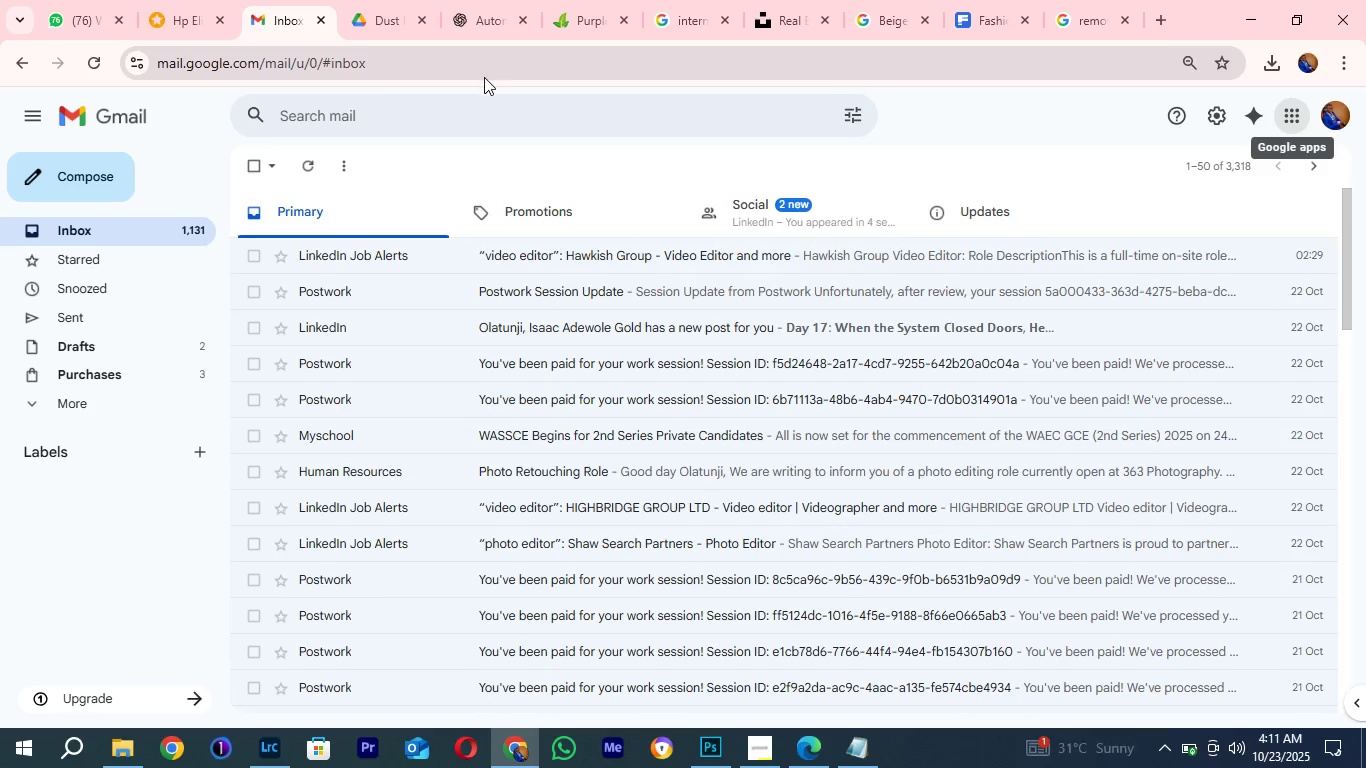 
left_click([374, 8])
 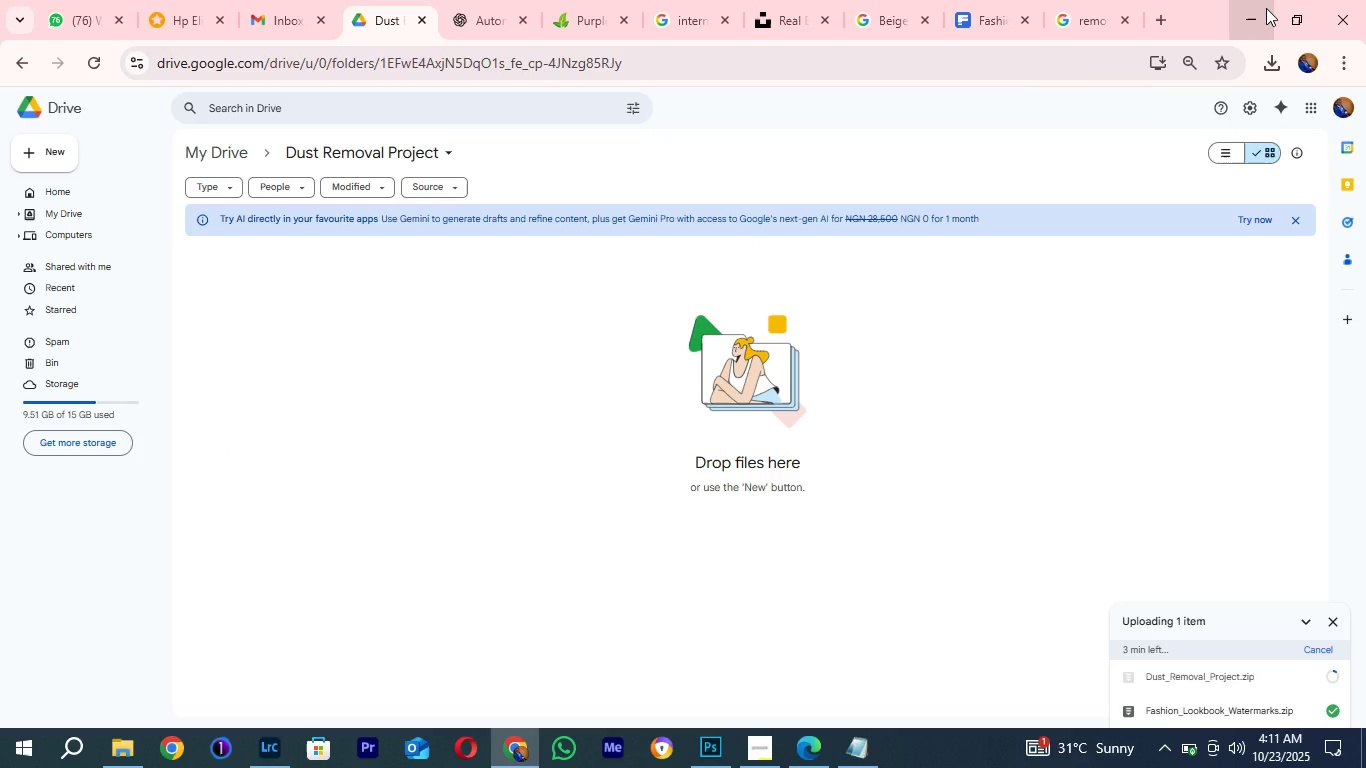 
left_click([1266, 8])
 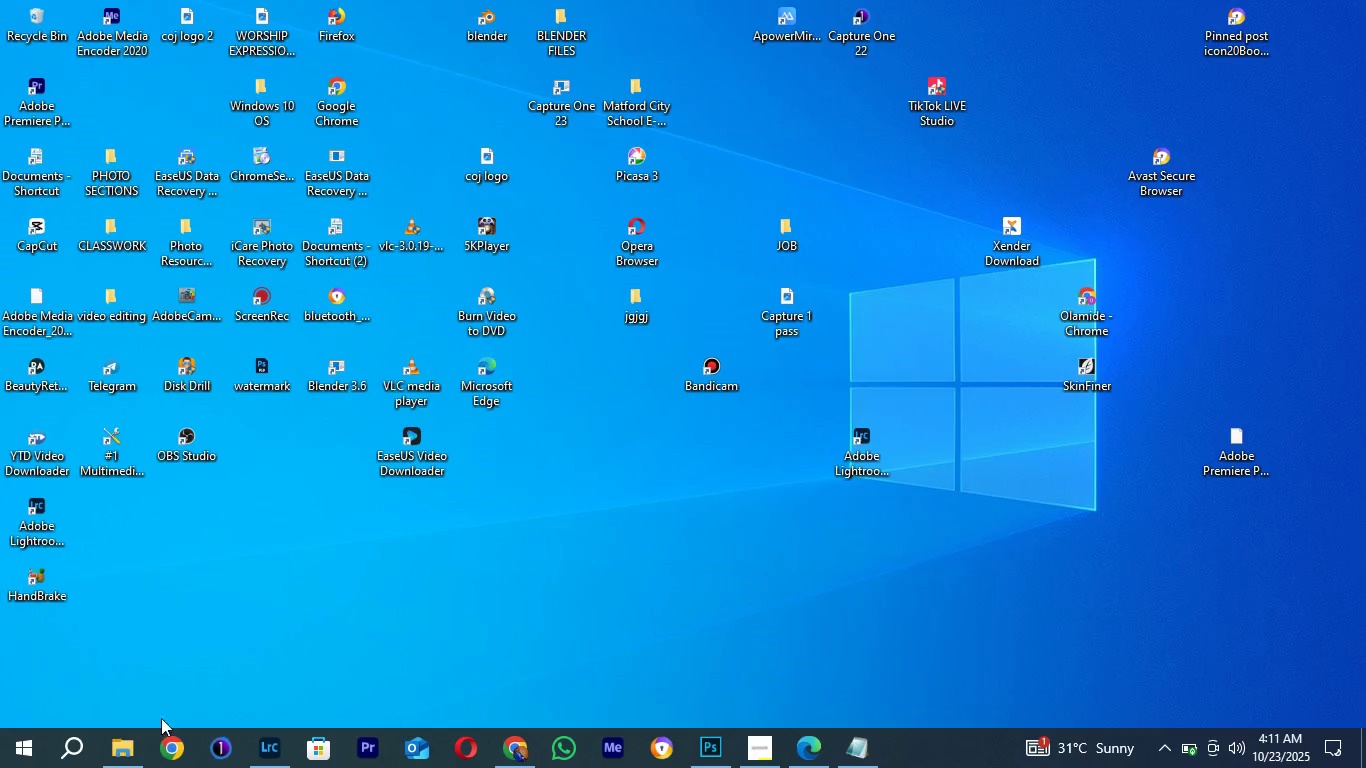 
left_click([123, 760])
 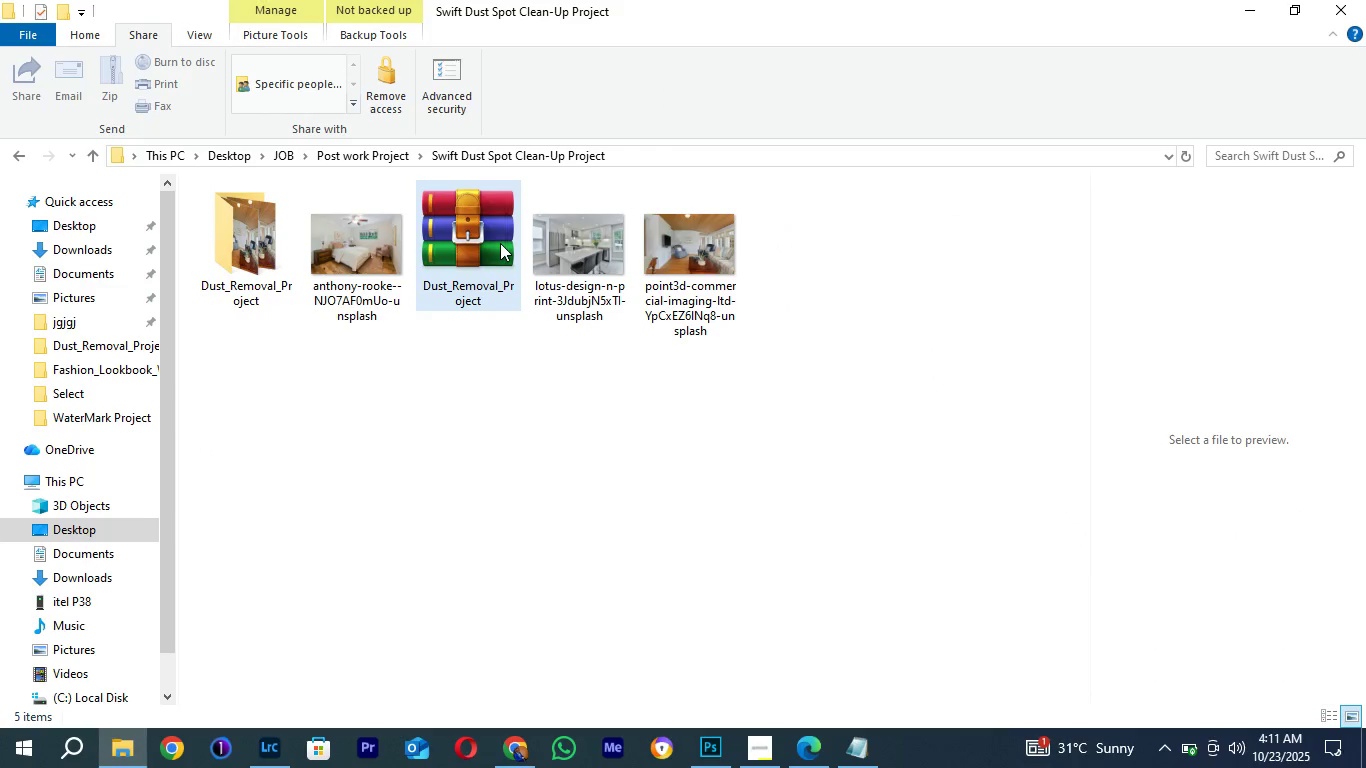 
left_click([500, 243])
 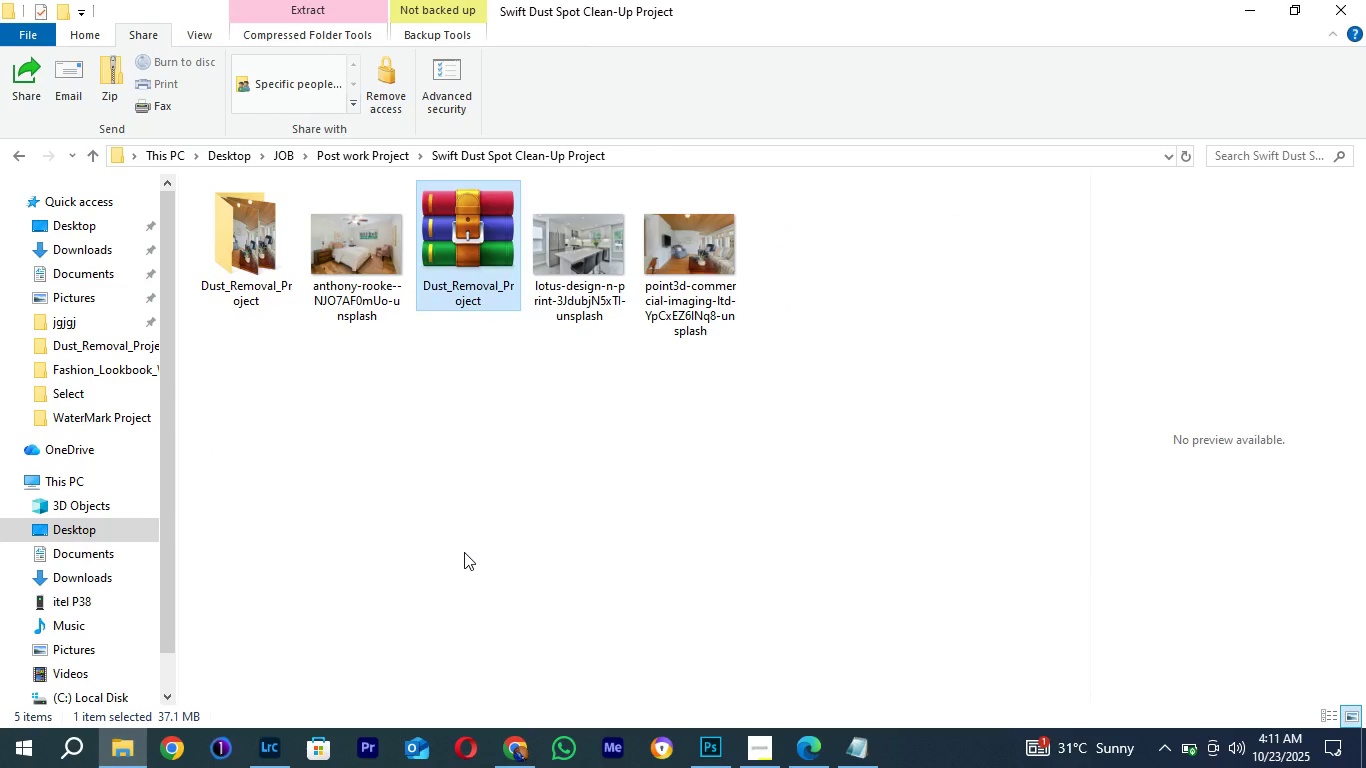 
left_click([464, 552])
 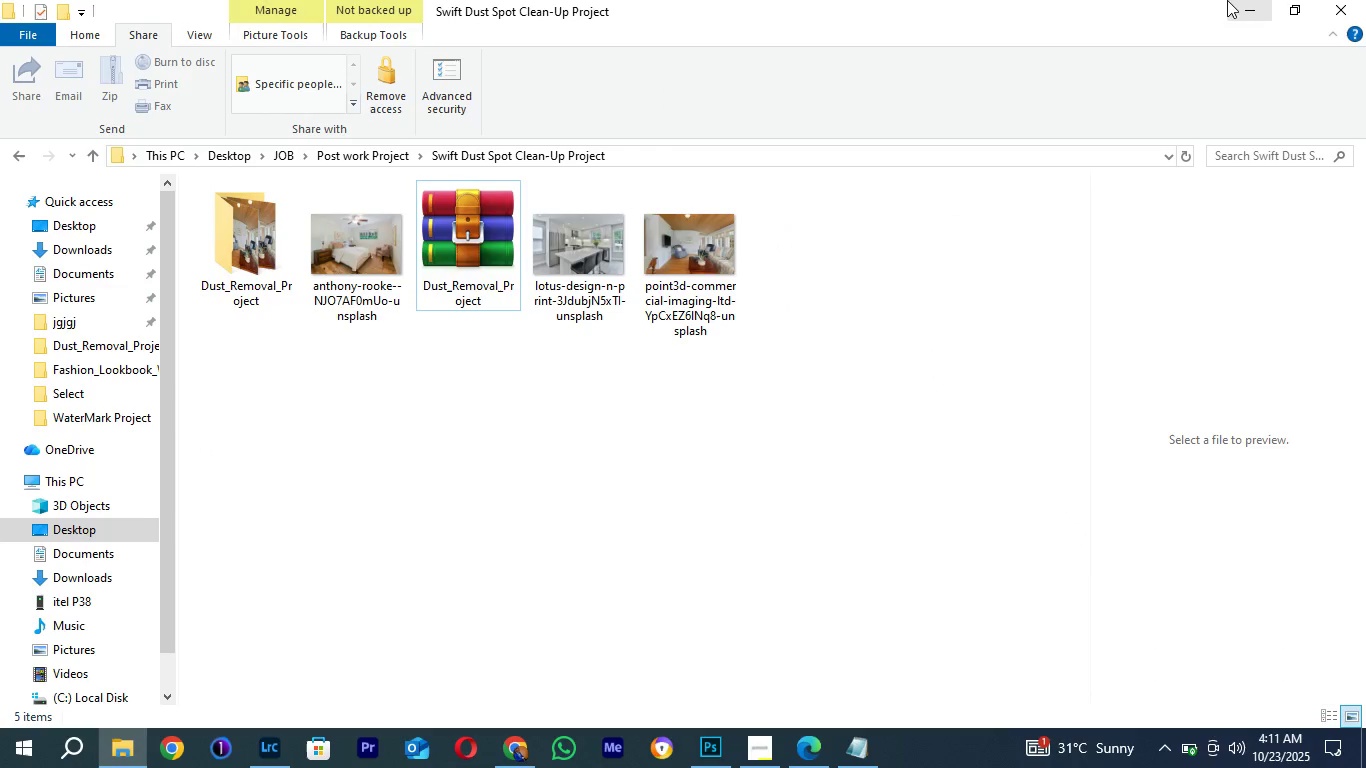 
left_click([1231, 0])